 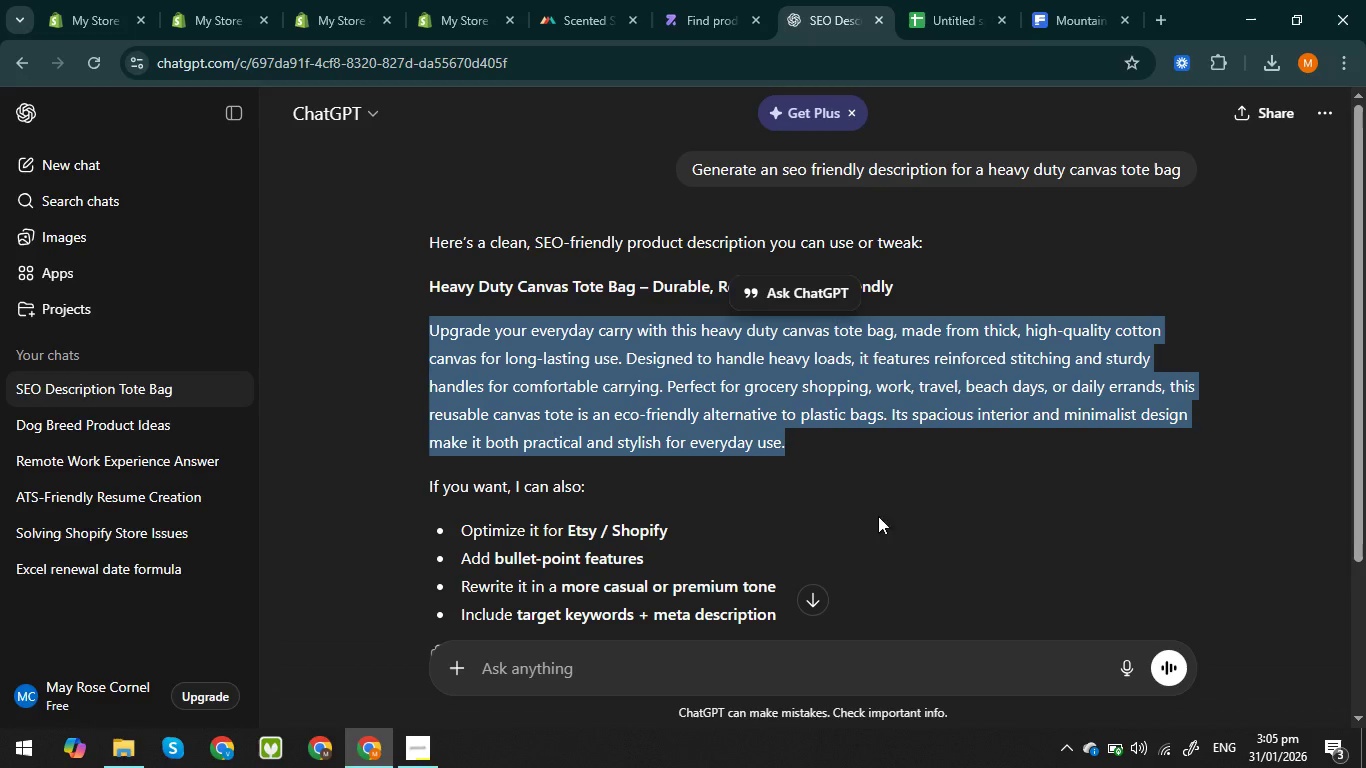 
left_click([642, 664])
 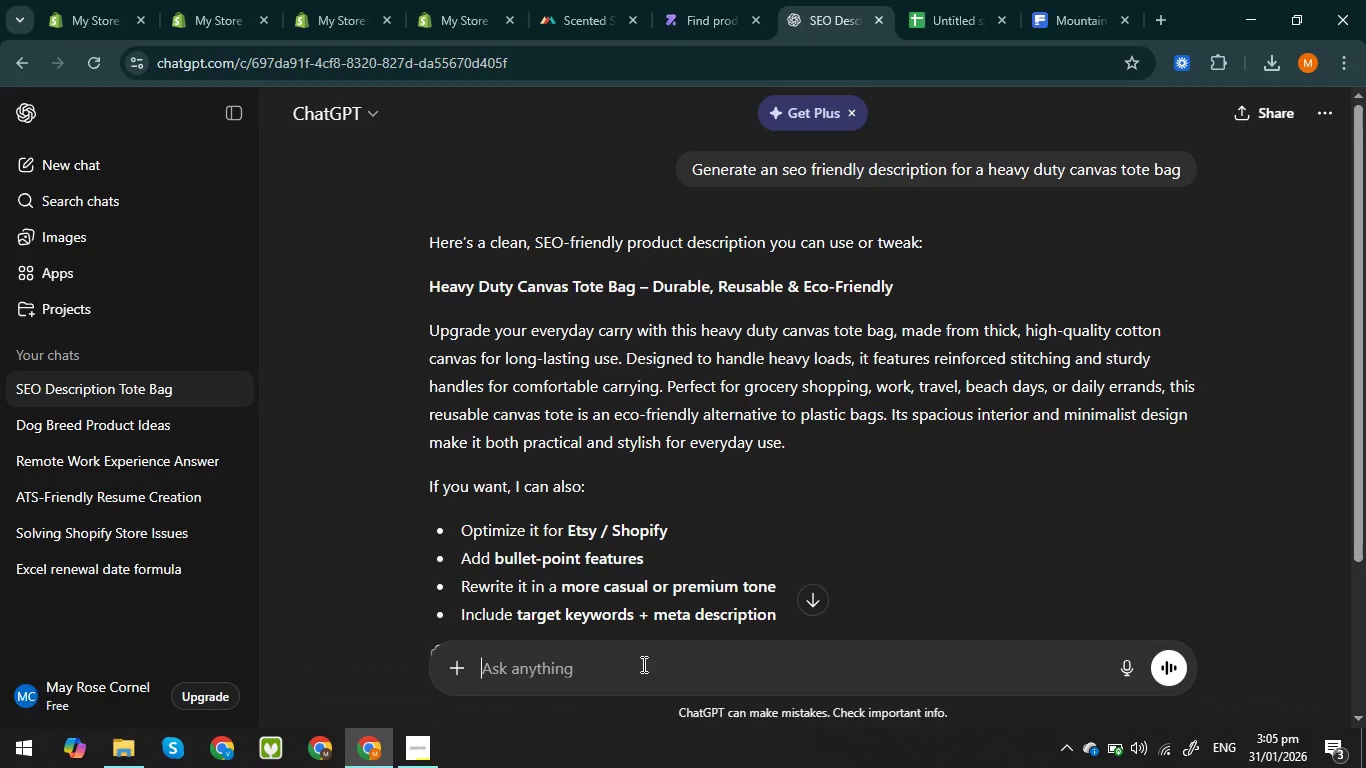 
type(luxury cabin amenities focus keywords)
 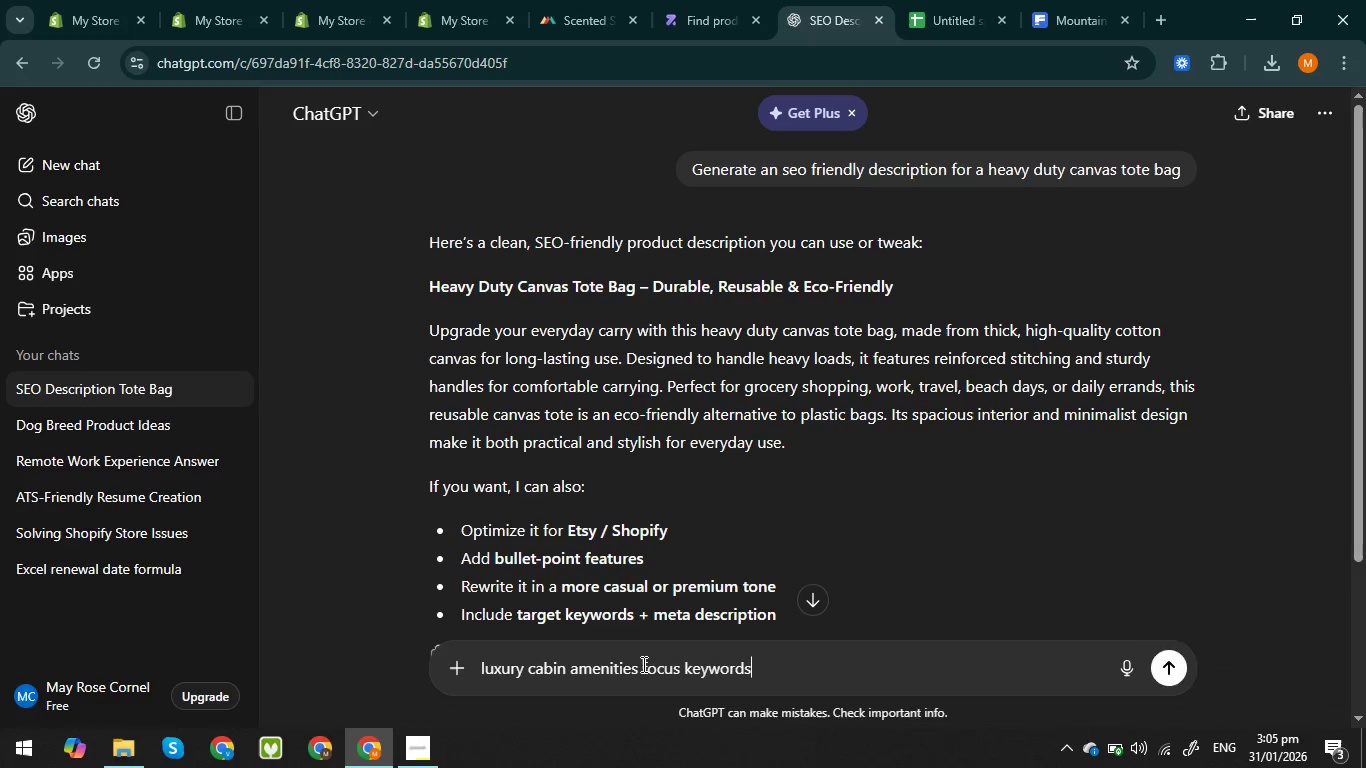 
key(Enter)
 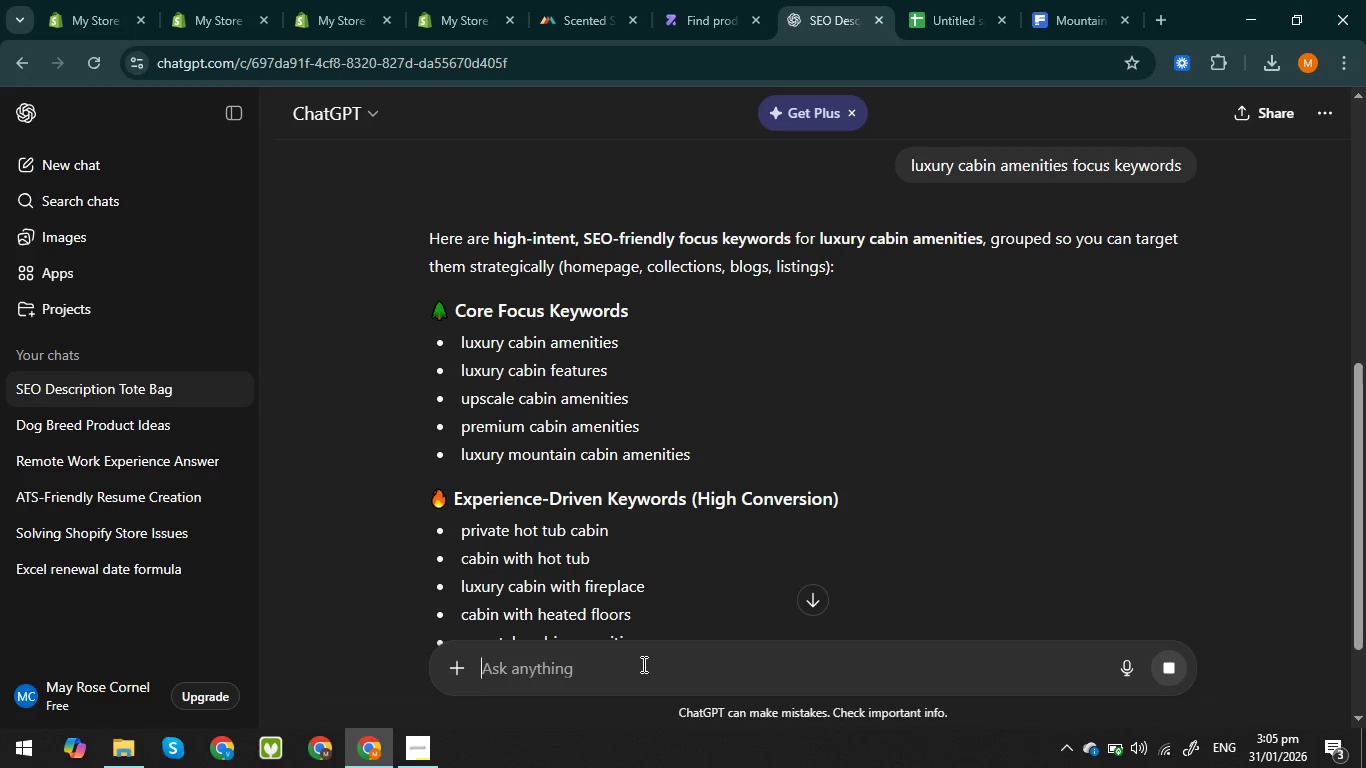 
wait(5.26)
 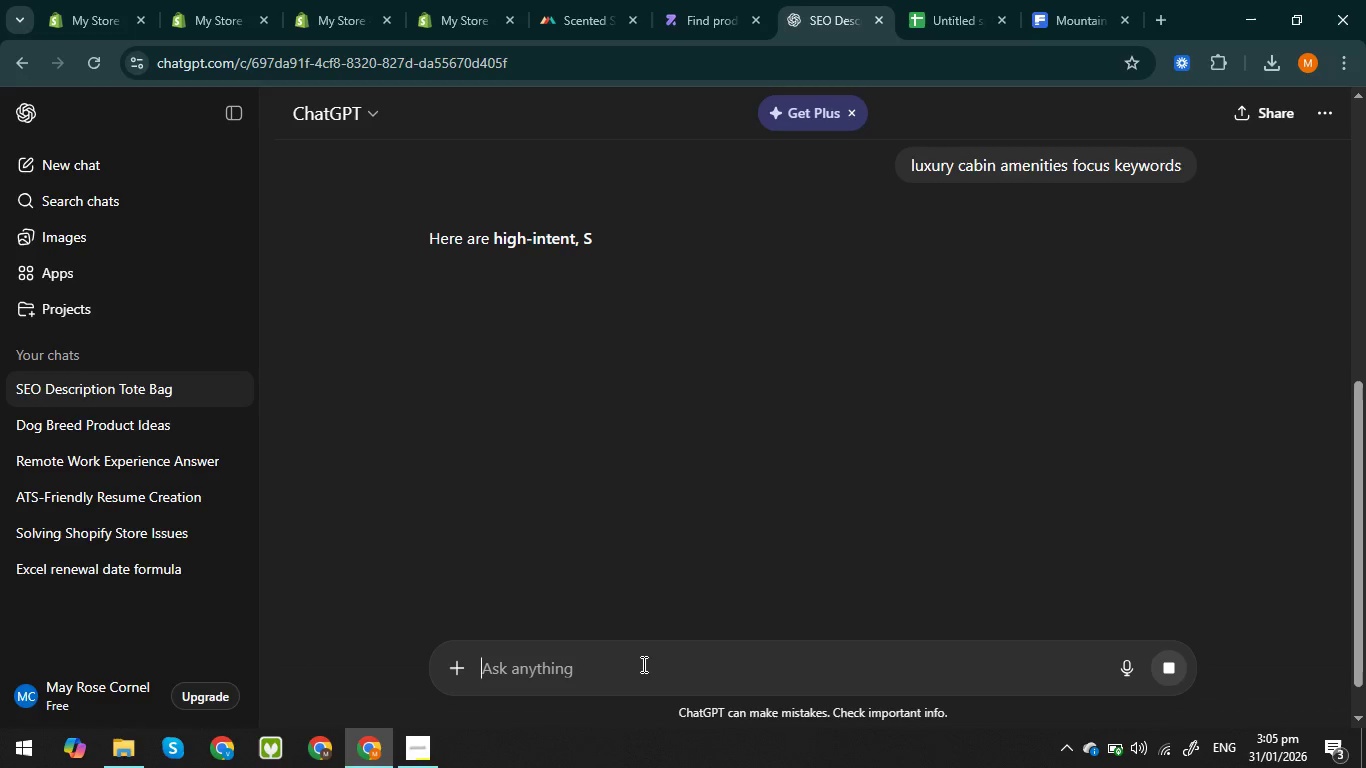 
scroll: coordinate [644, 516], scroll_direction: down, amount: 13.0
 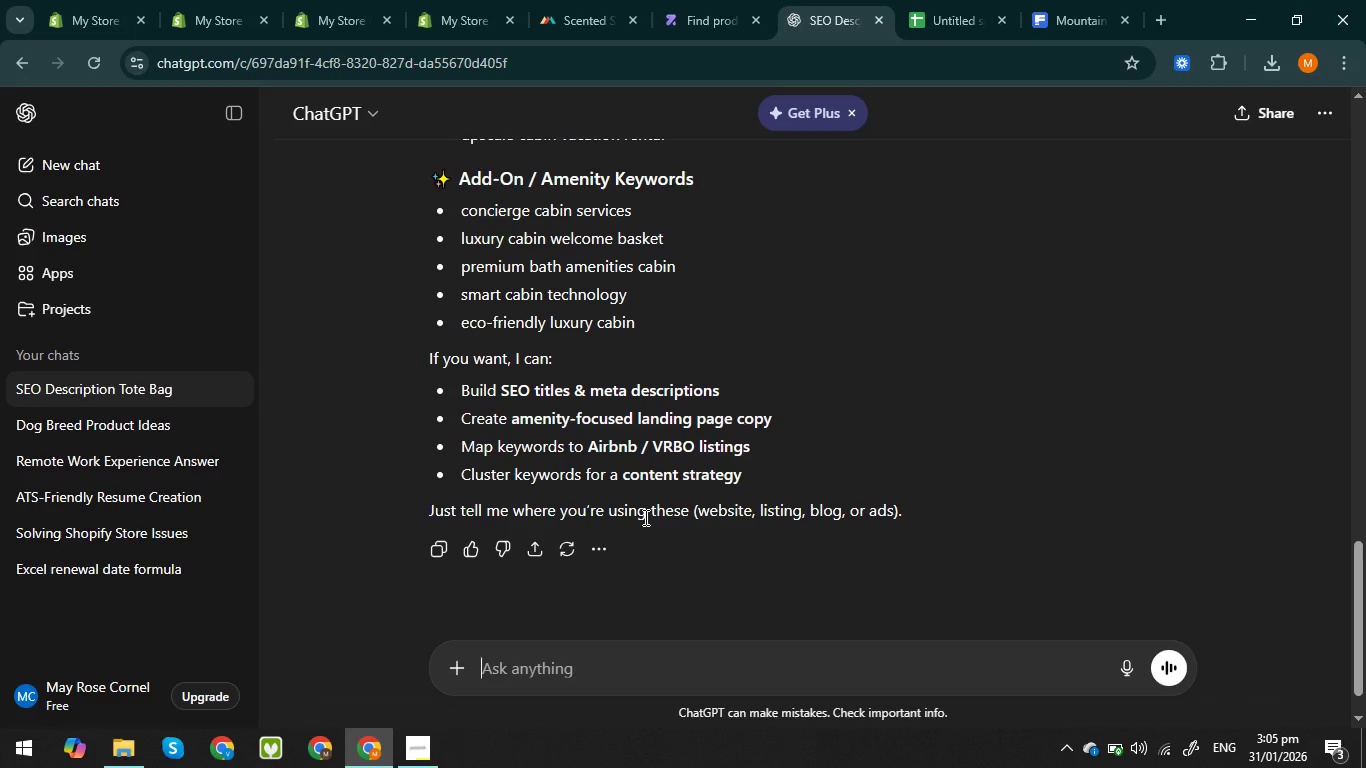 
wait(5.33)
 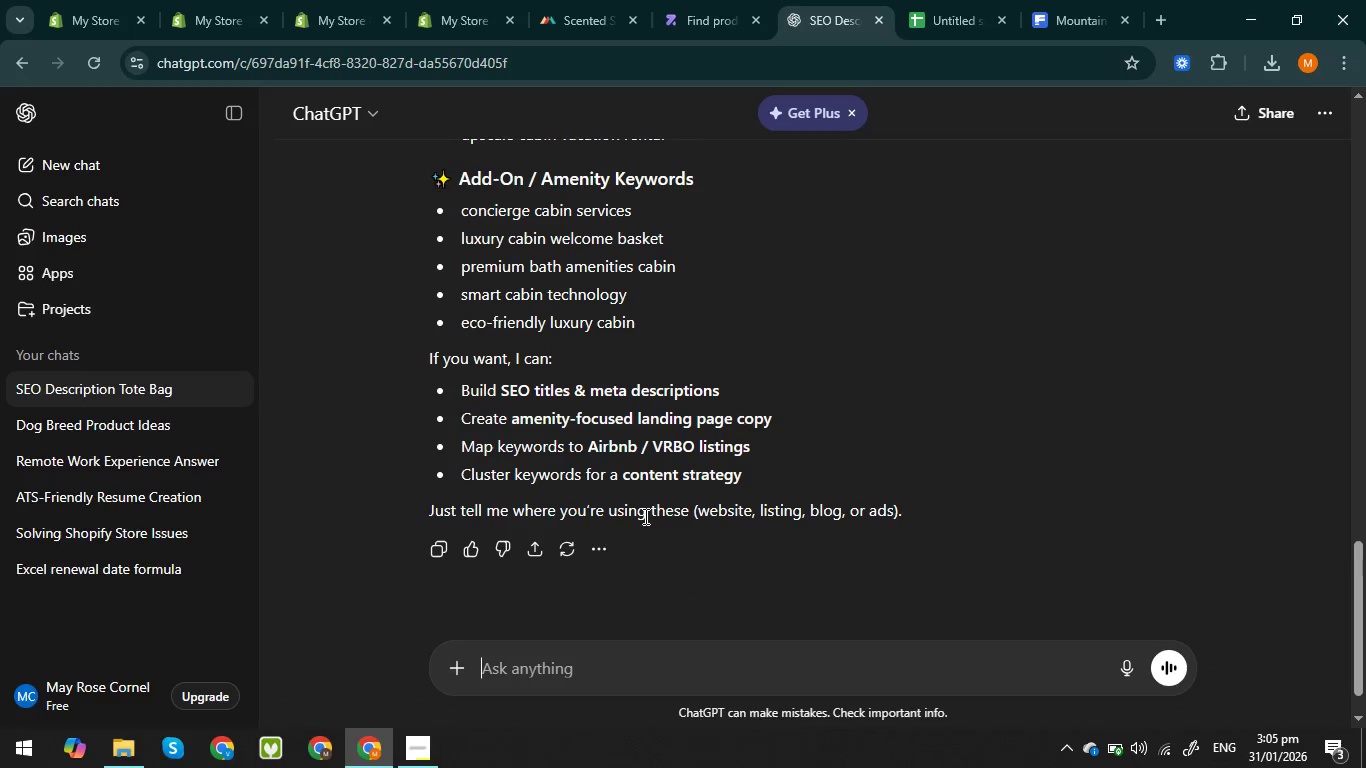 
scroll: coordinate [644, 517], scroll_direction: up, amount: 9.0
 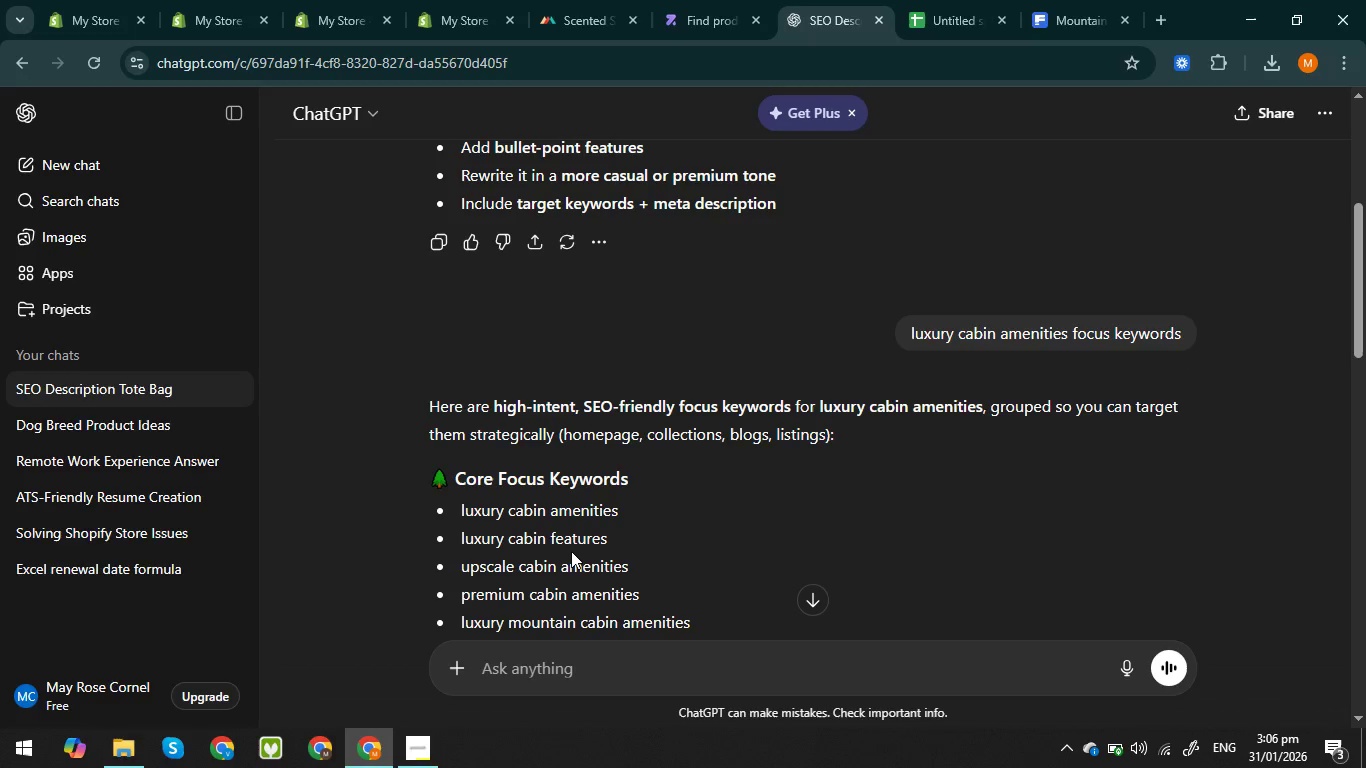 
wait(12.02)
 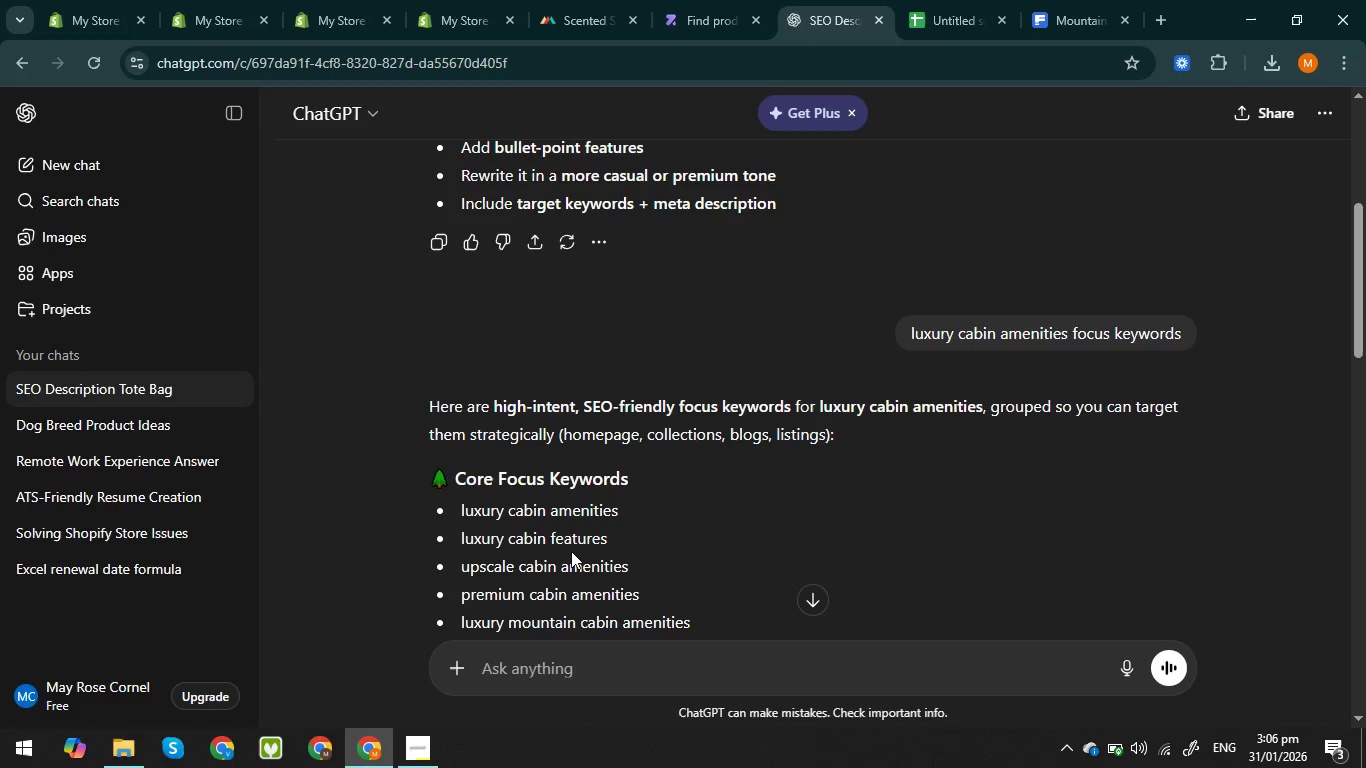 
left_click([947, 16])
 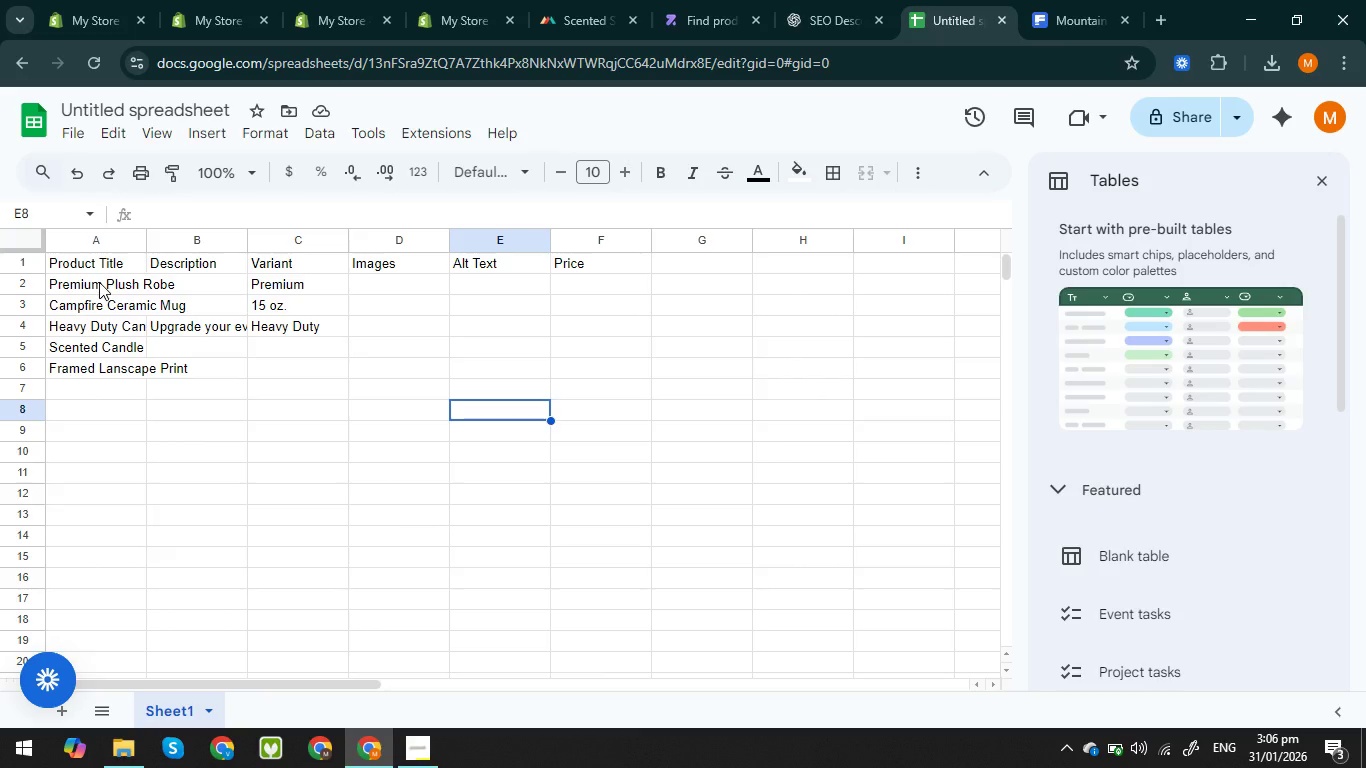 
wait(5.42)
 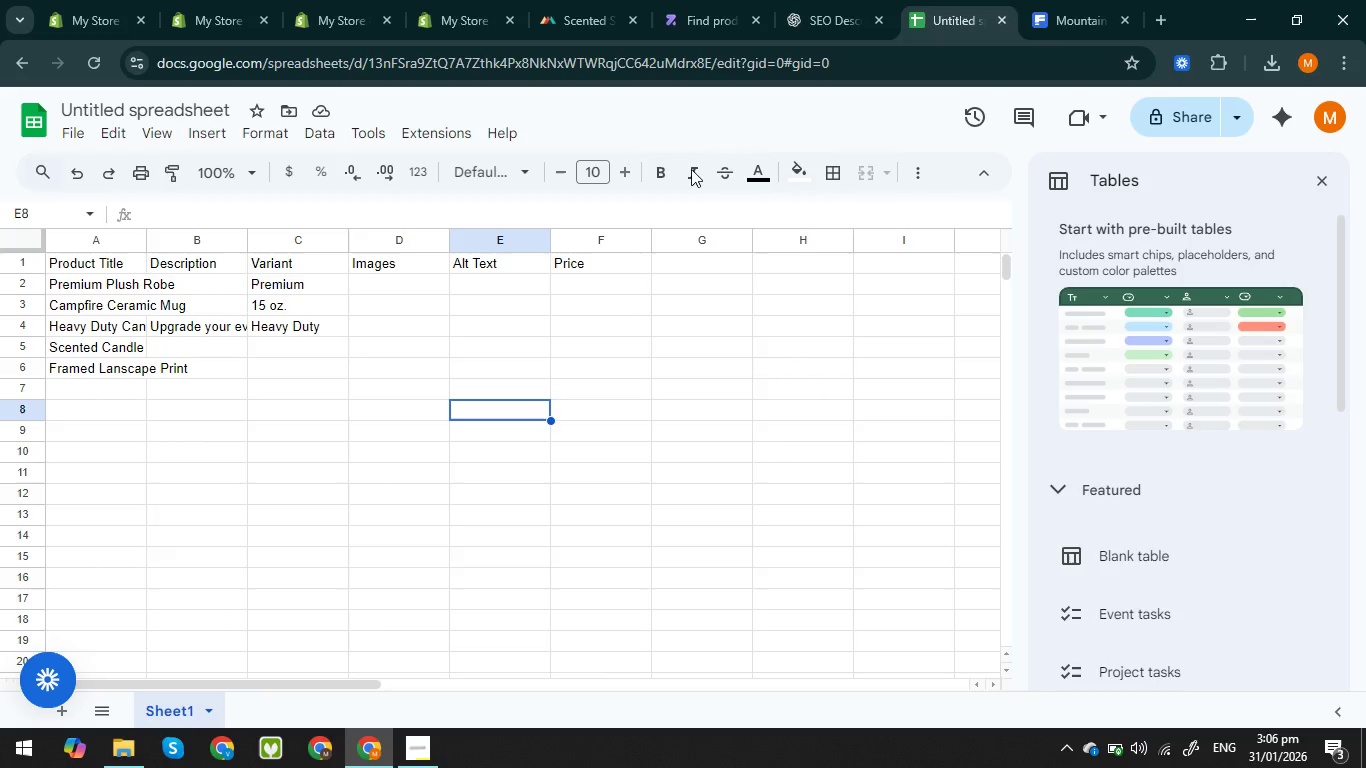 
double_click([113, 321])
 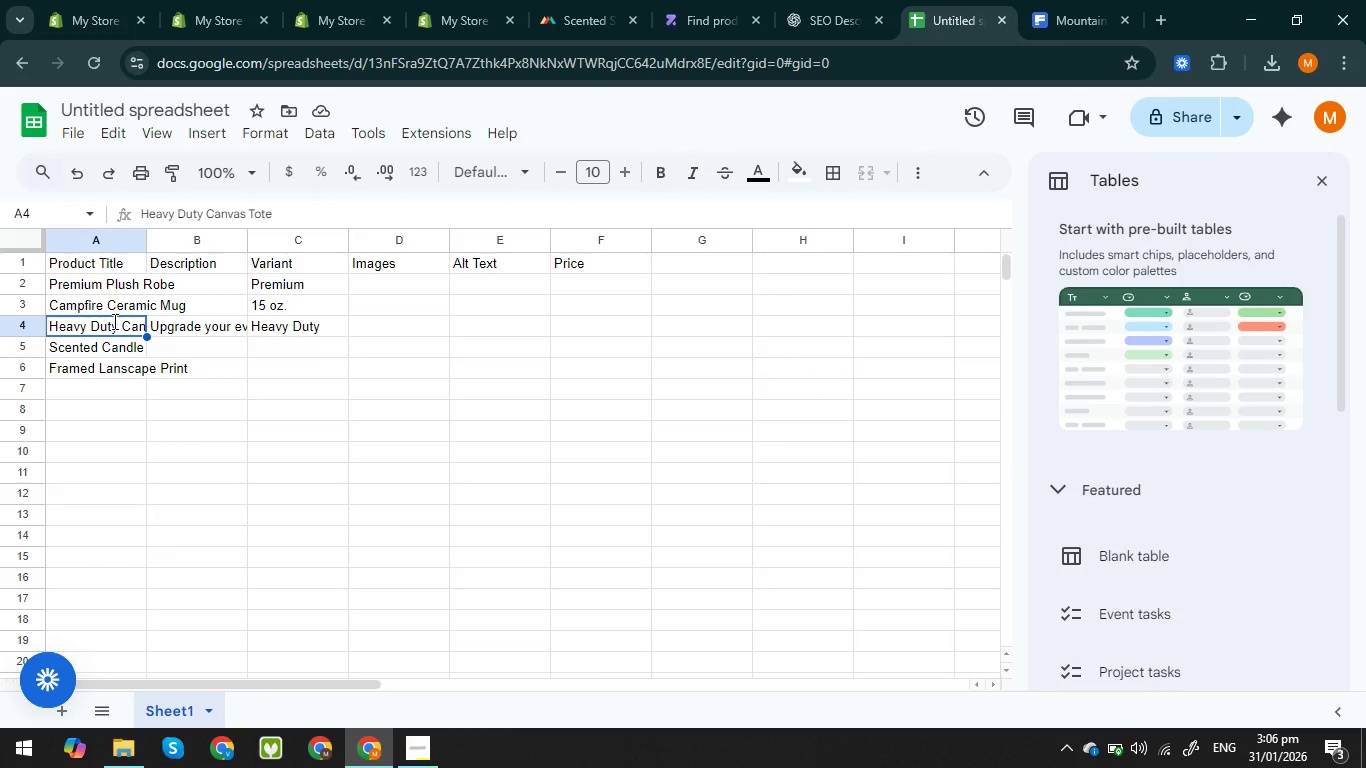 
triple_click([113, 321])
 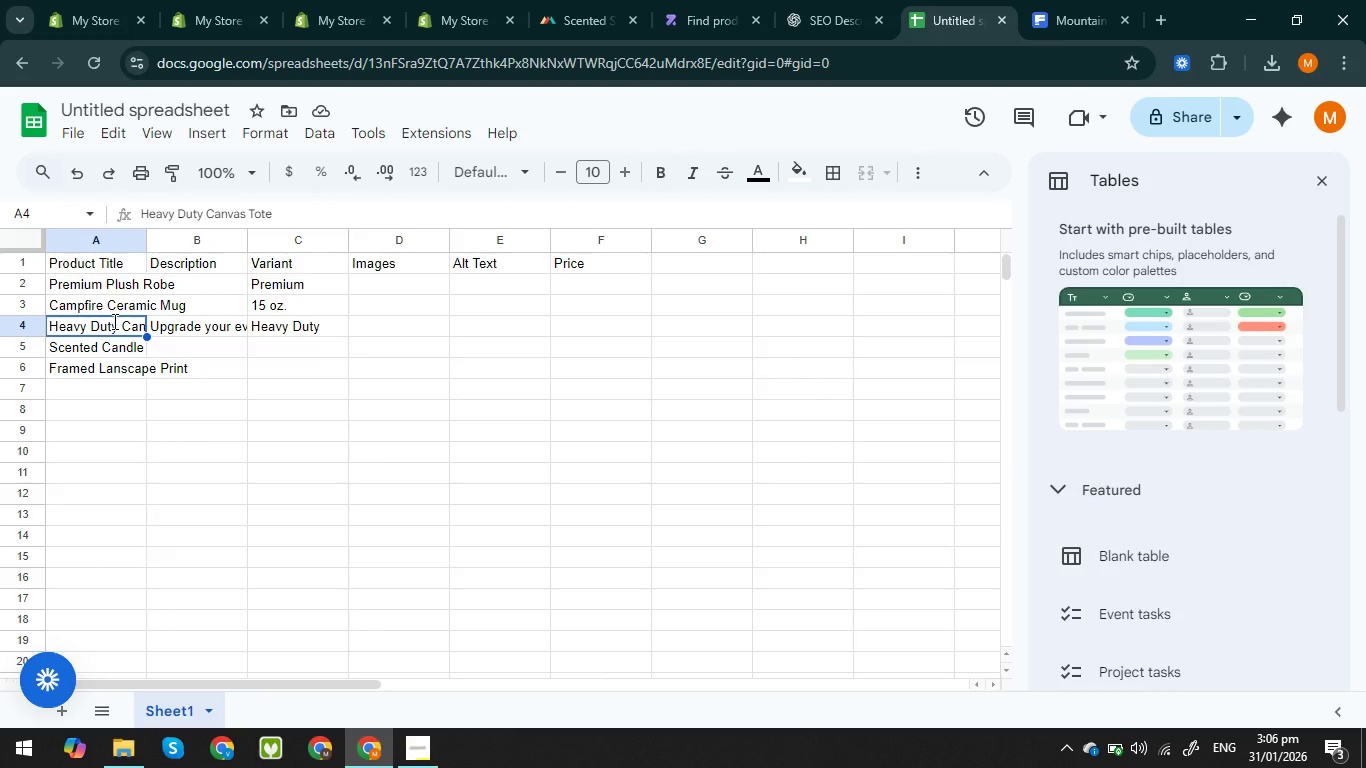 
triple_click([113, 321])
 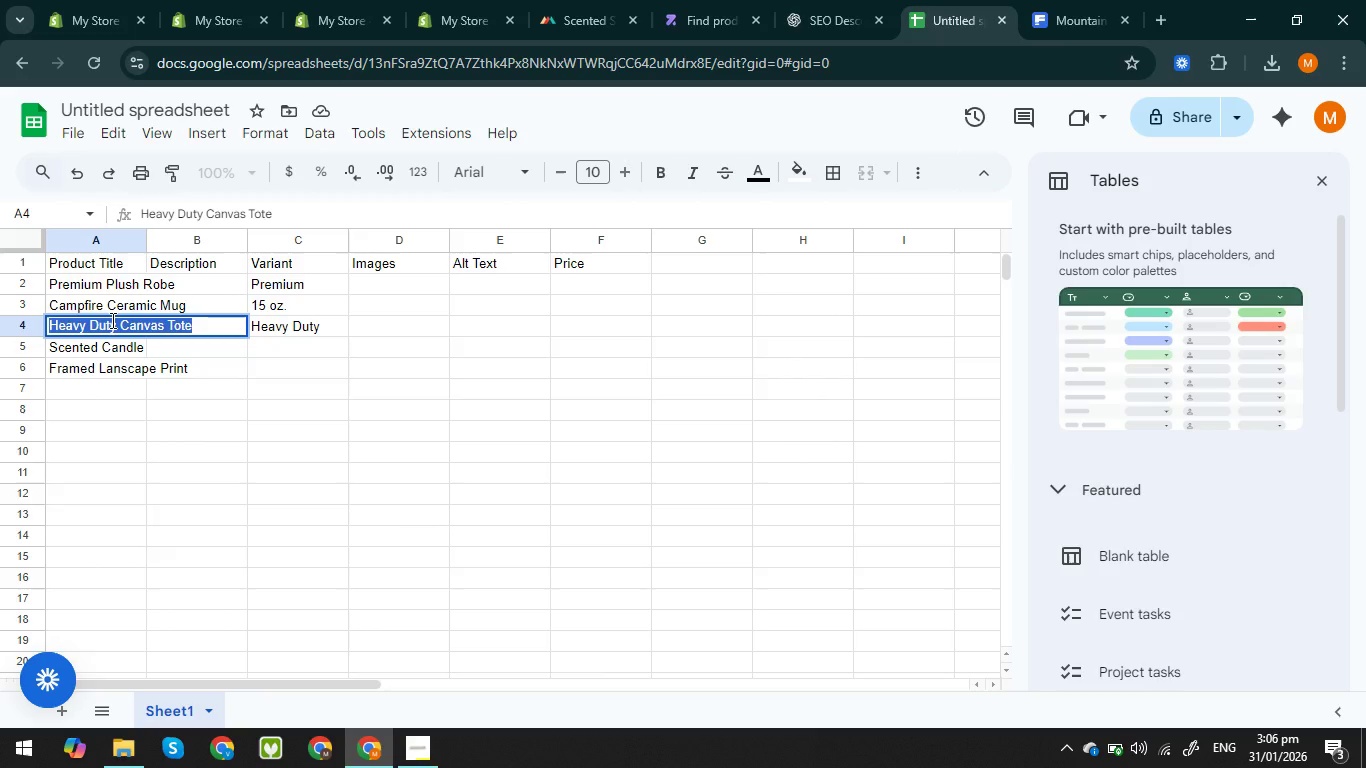 
left_click([111, 320])
 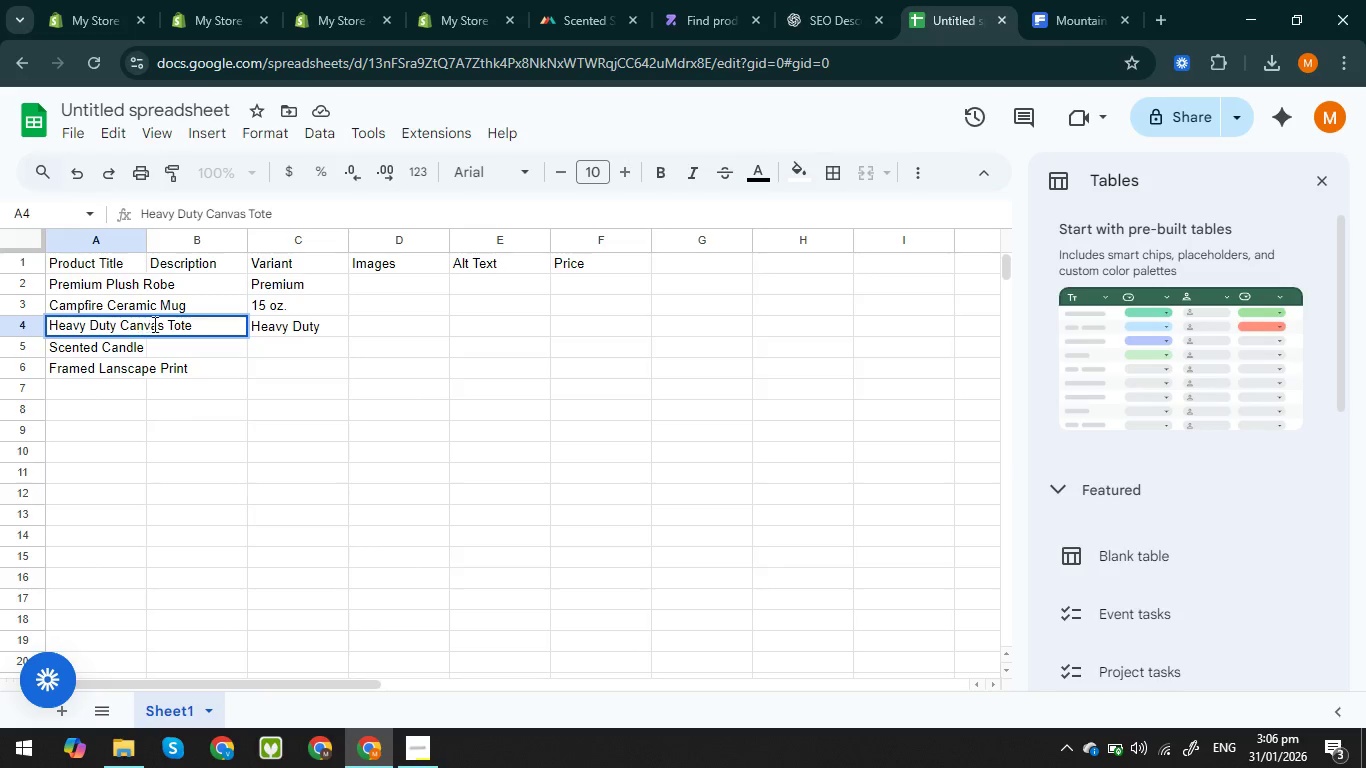 
wait(9.8)
 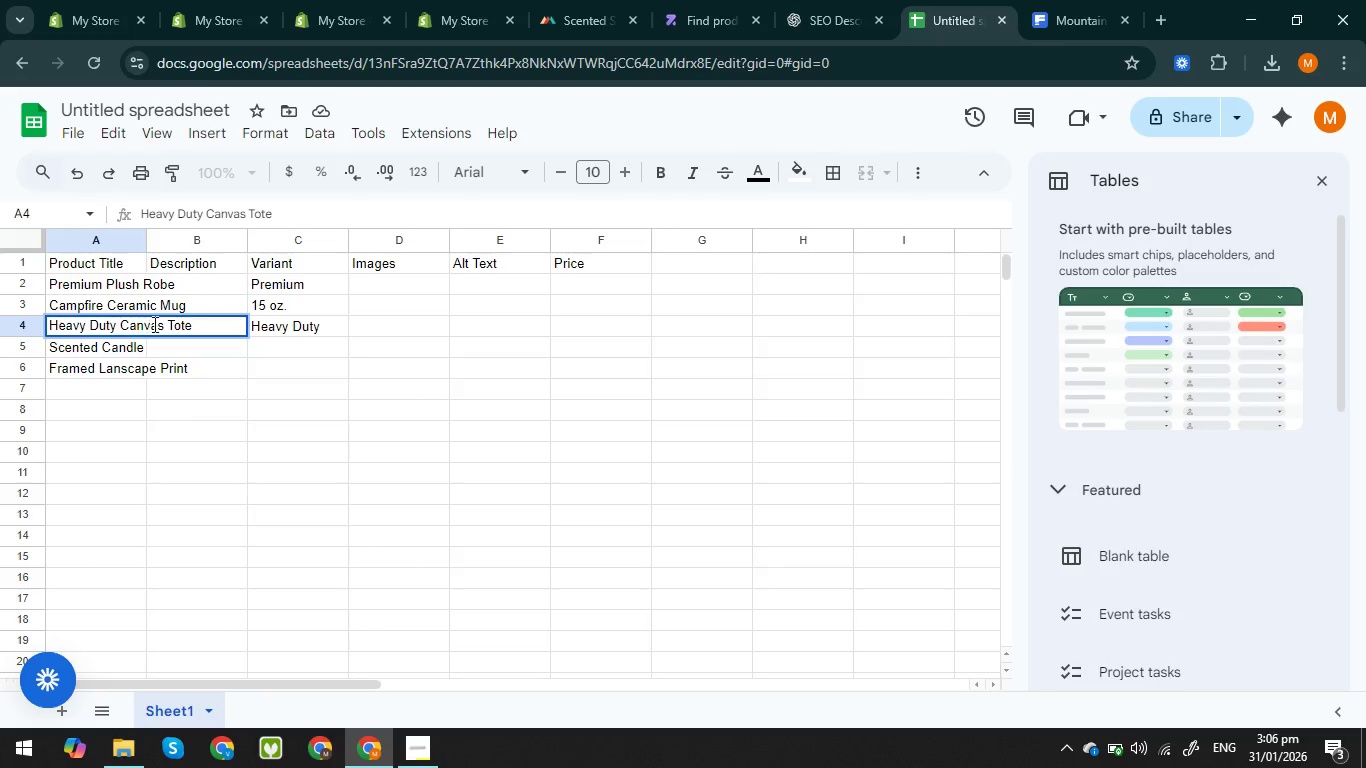 
left_click([121, 319])
 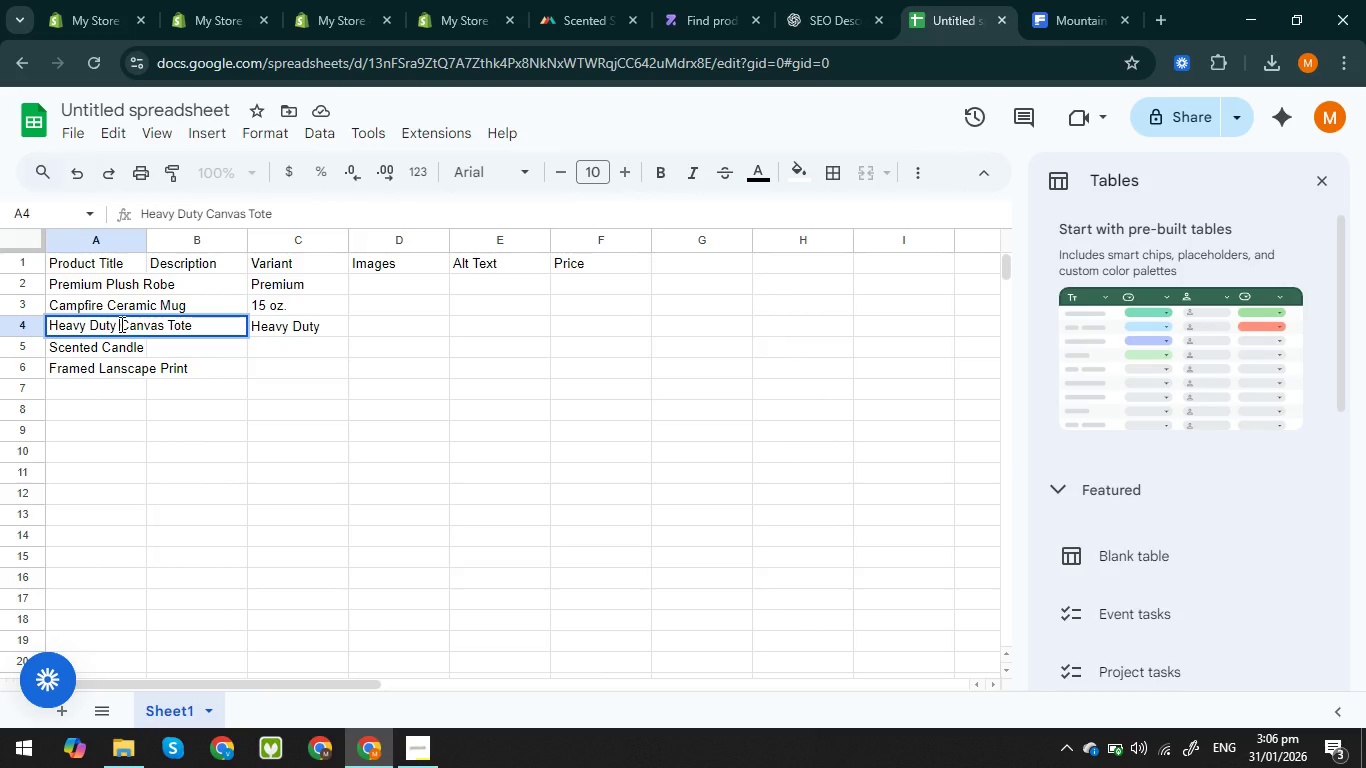 
left_click_drag(start_coordinate=[120, 324], to_coordinate=[166, 326])
 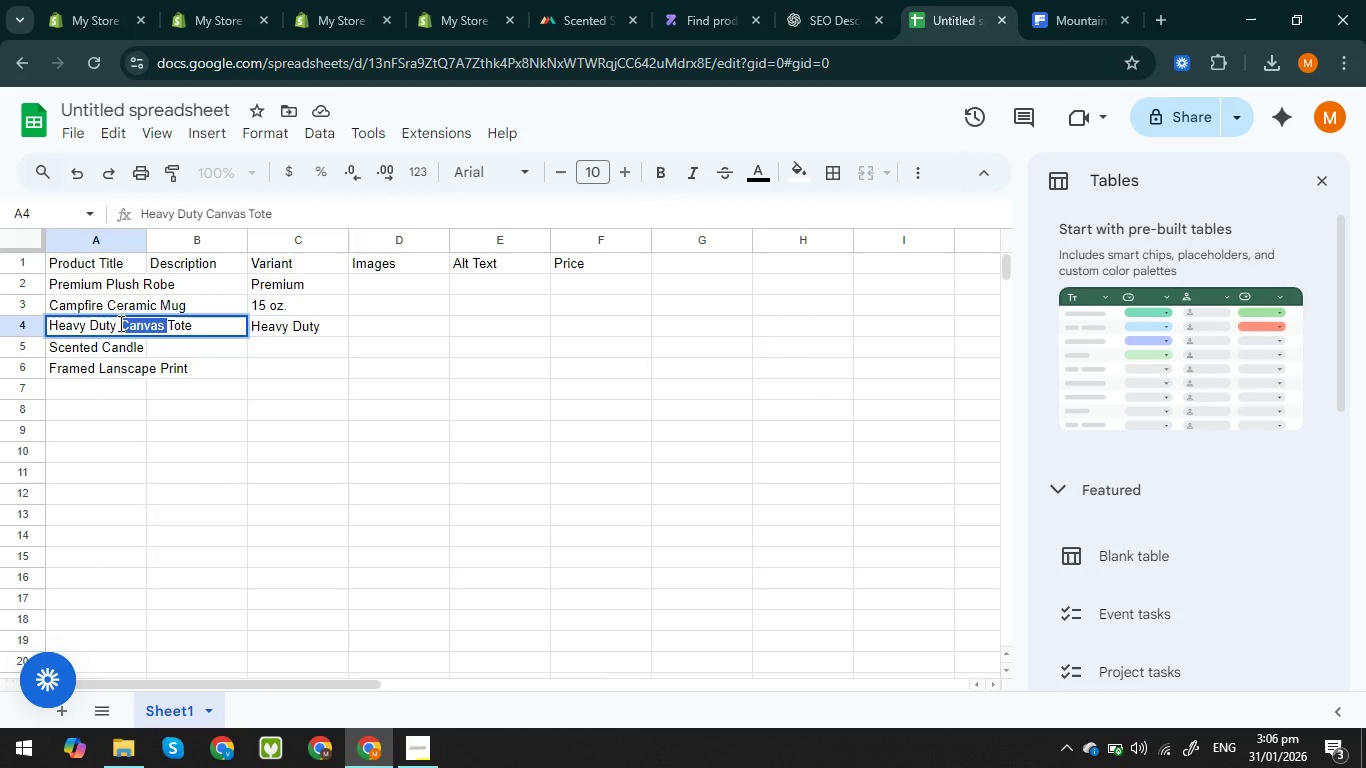 
left_click([119, 323])
 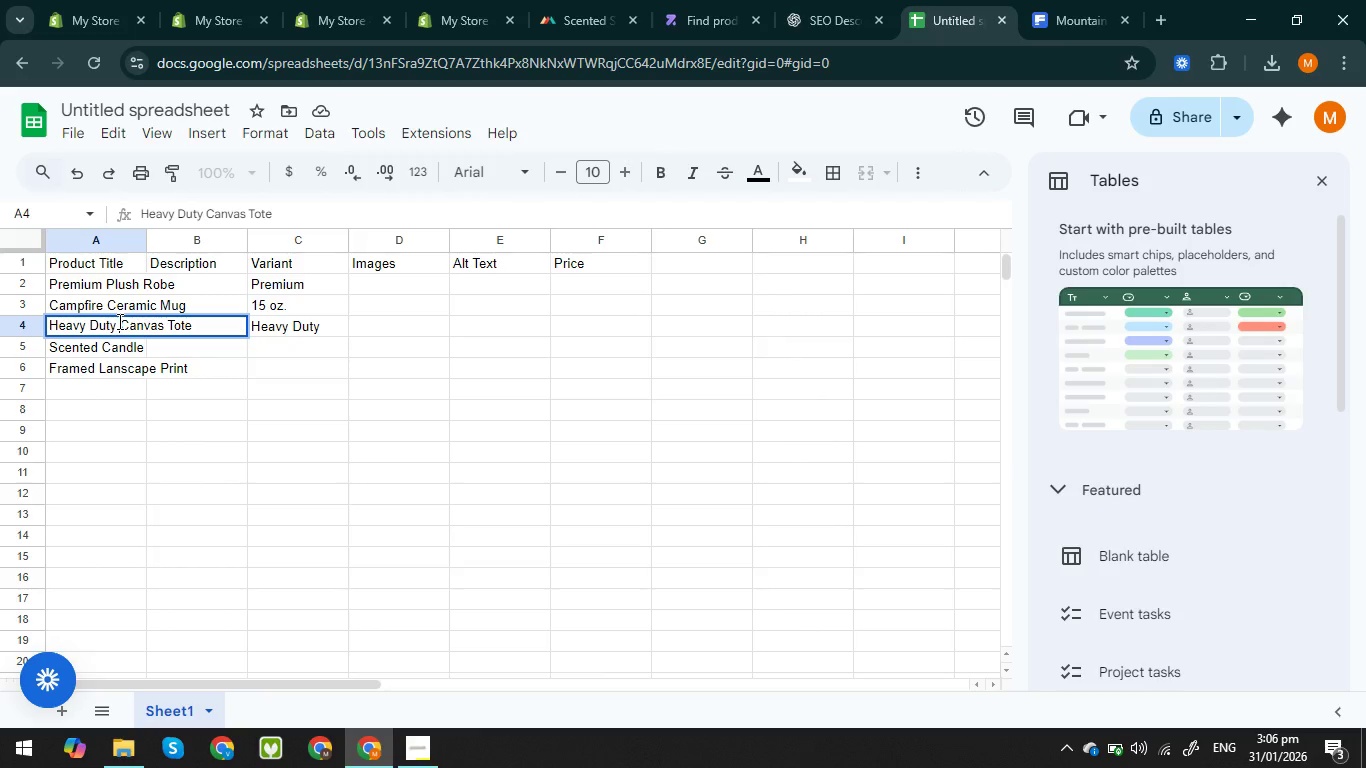 
left_click_drag(start_coordinate=[118, 321], to_coordinate=[38, 323])
 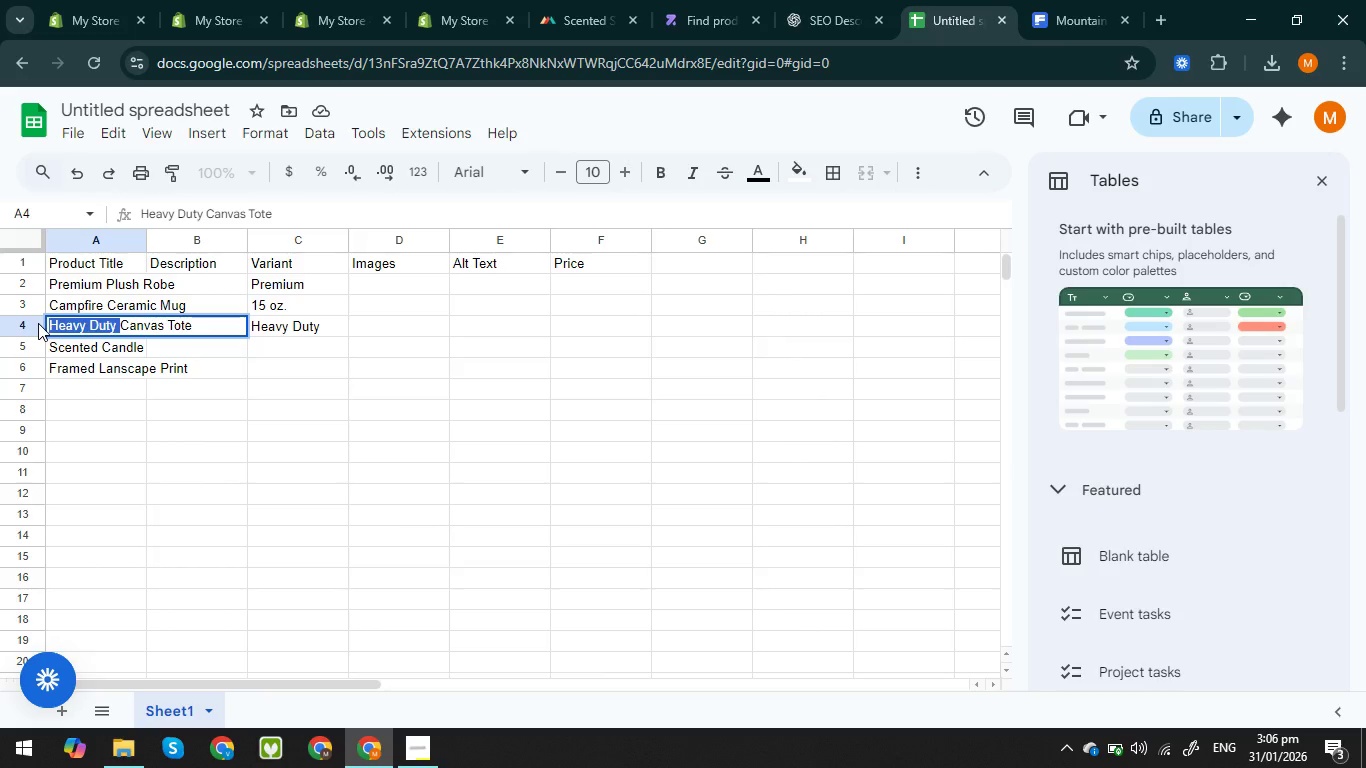 
type(Luxury )
 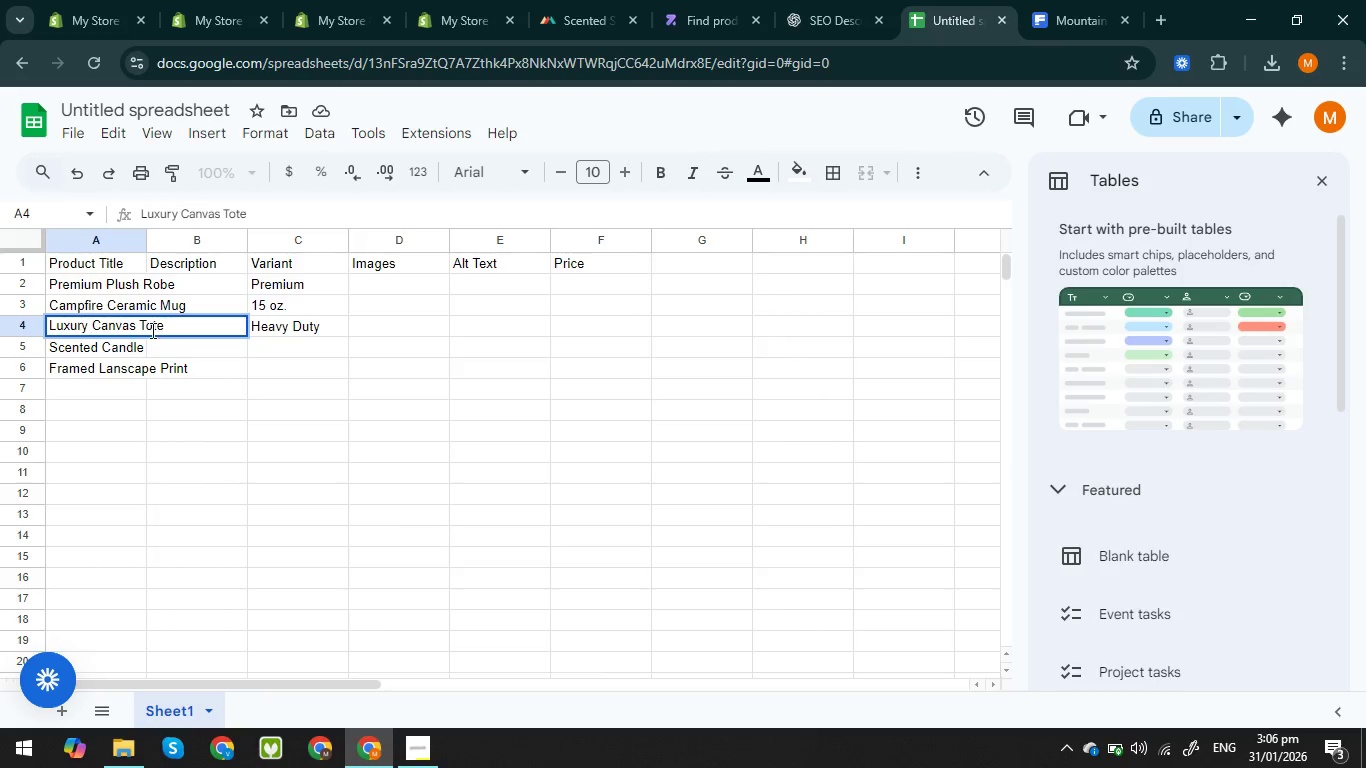 
wait(6.14)
 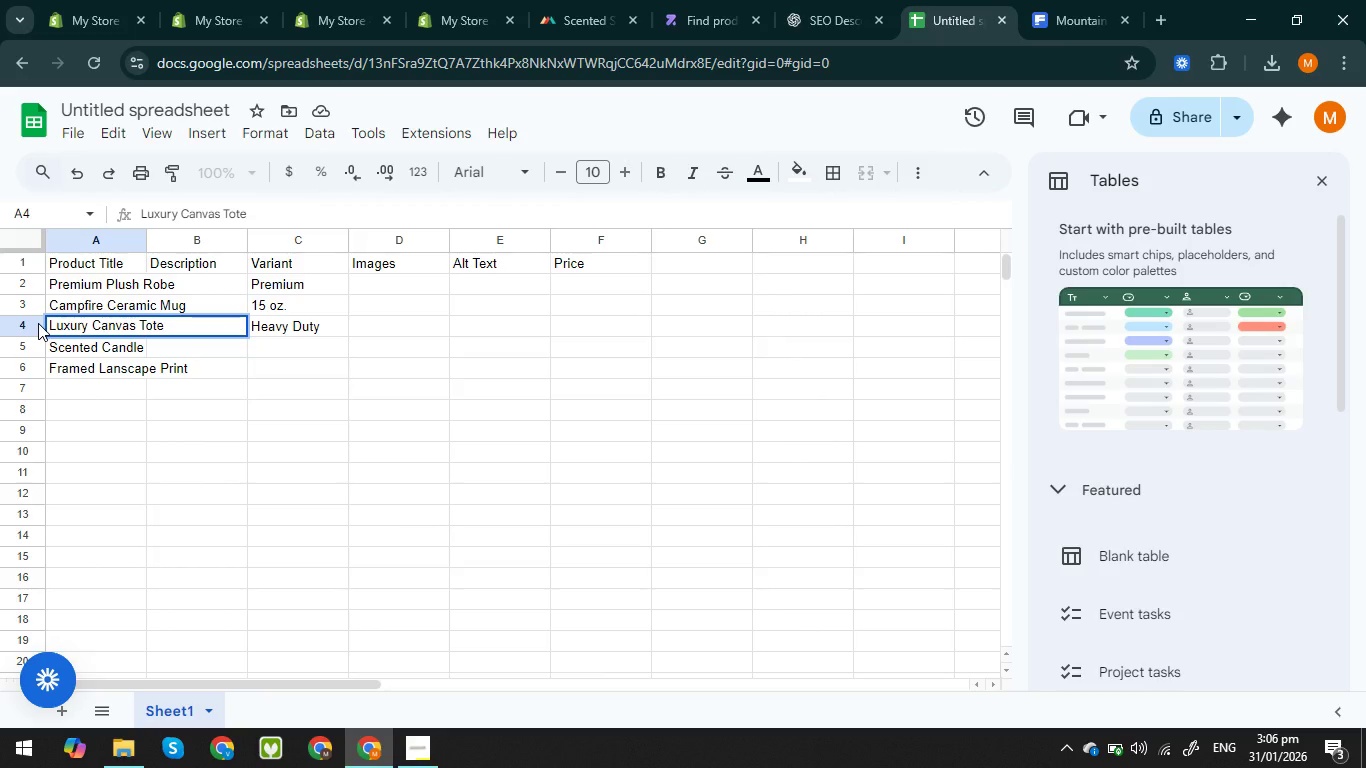 
left_click([212, 349])
 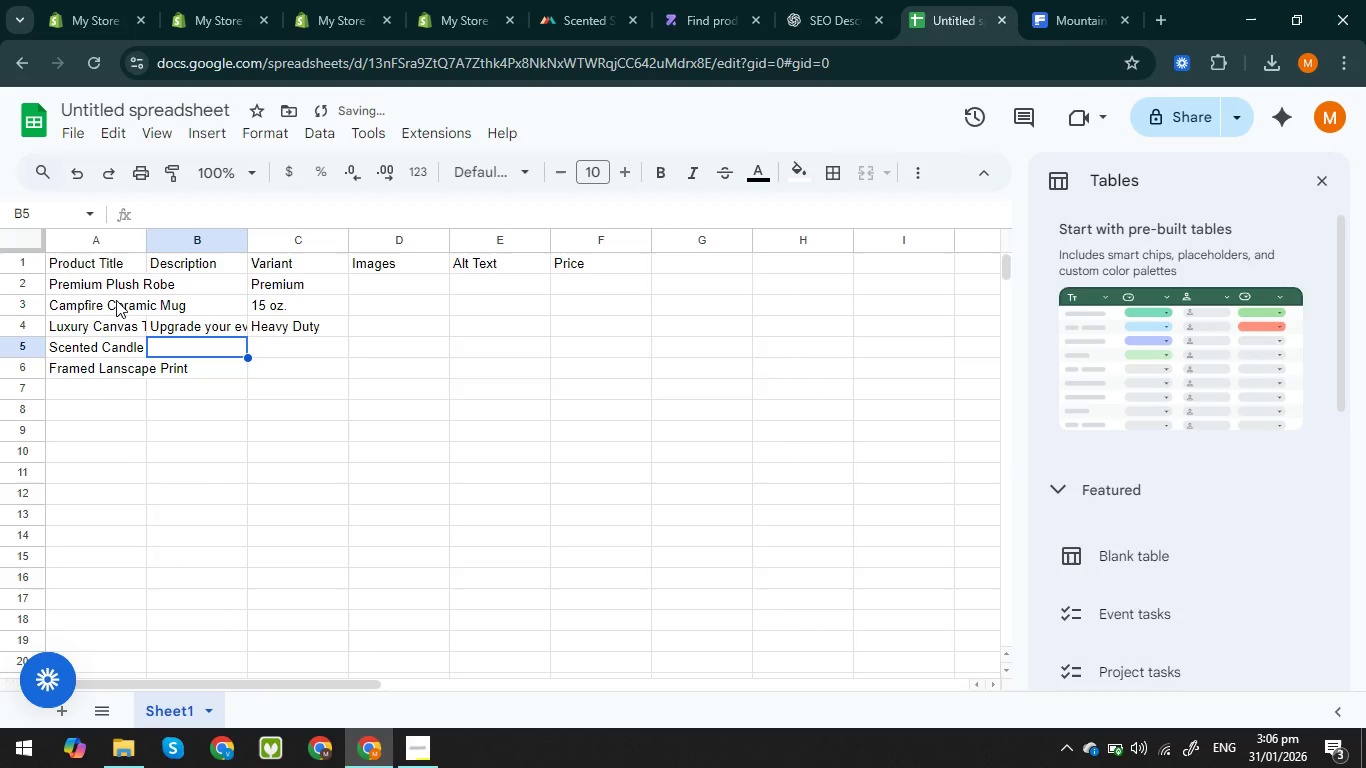 
left_click([116, 300])
 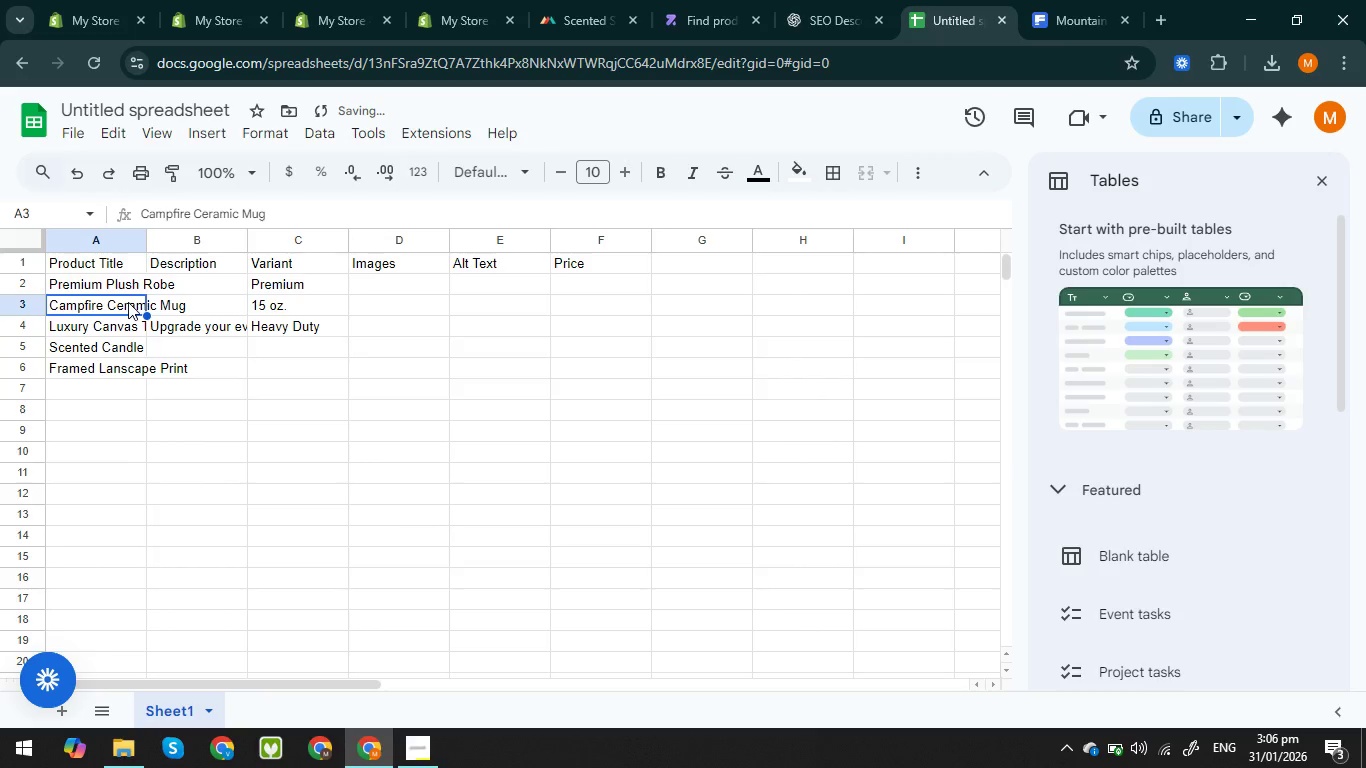 
left_click([128, 302])
 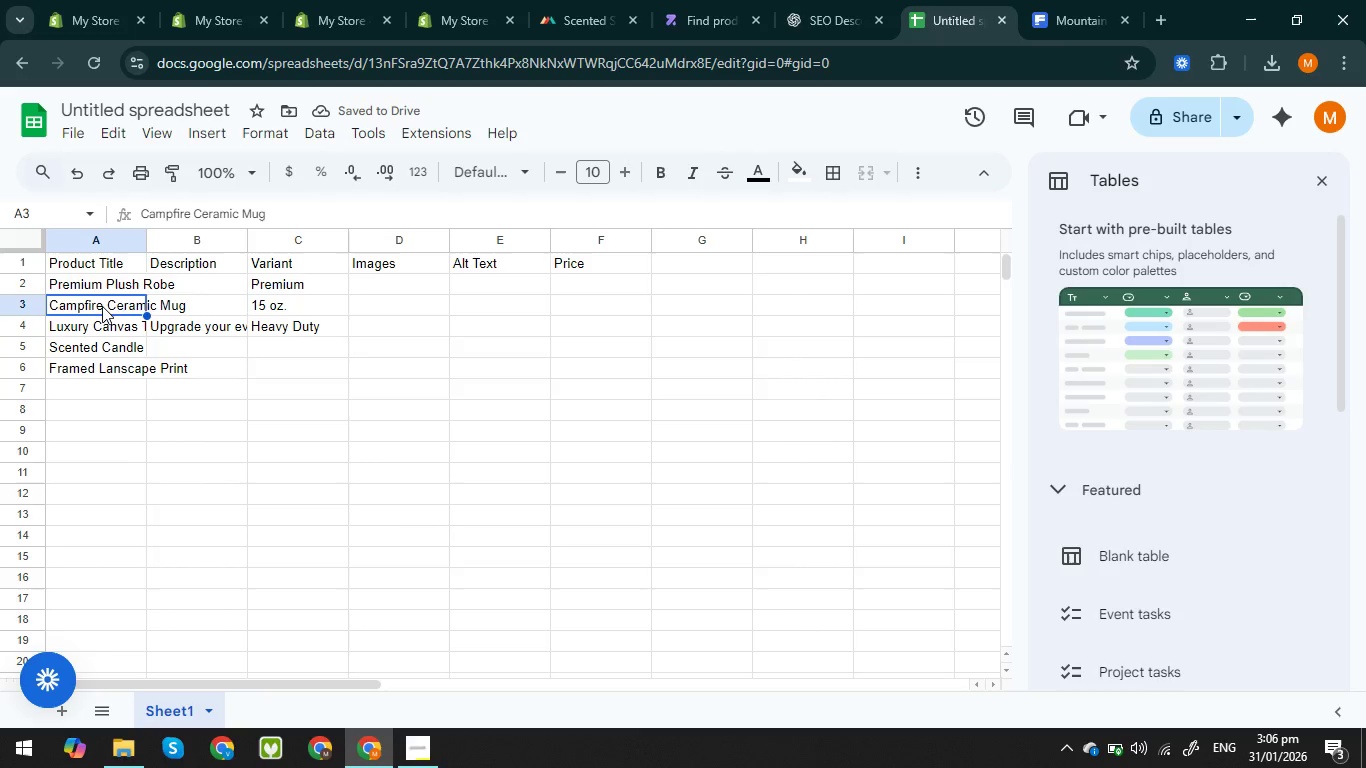 
double_click([102, 306])
 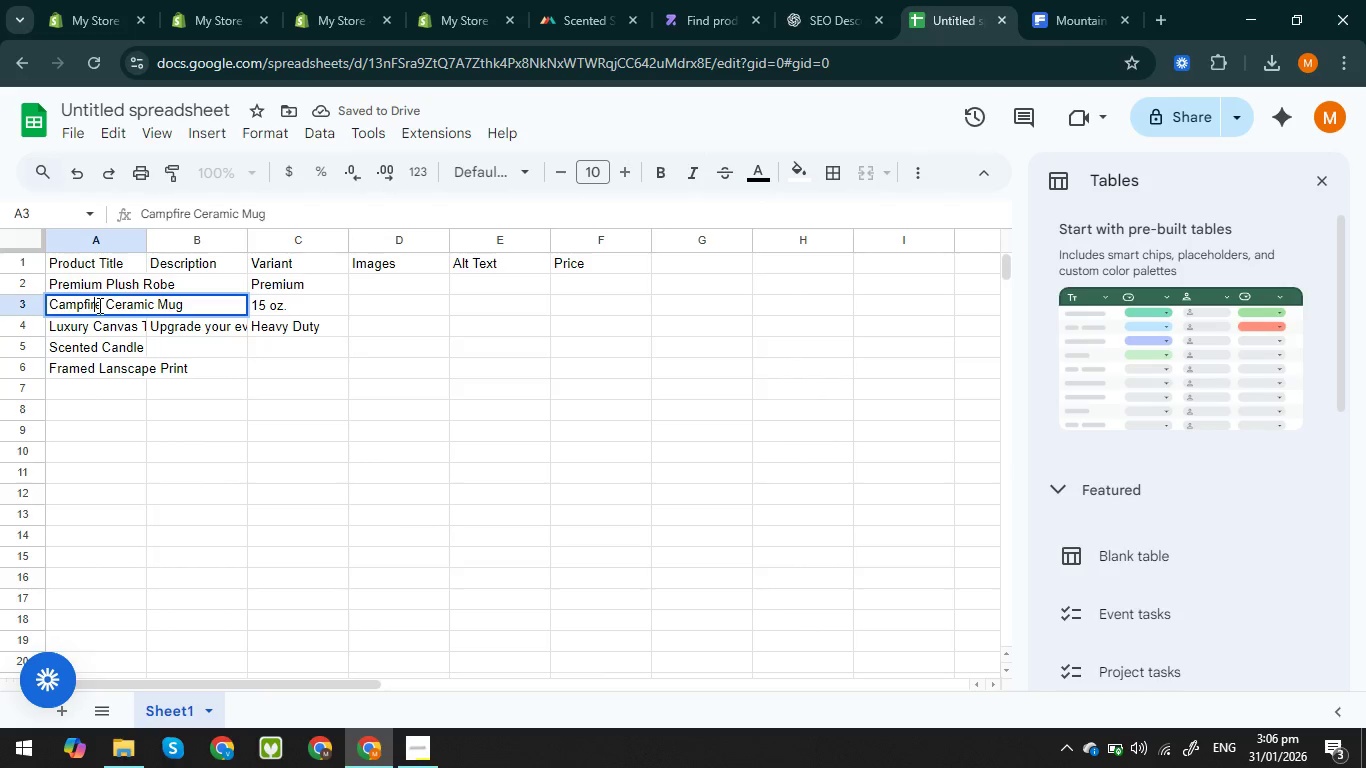 
left_click([98, 305])
 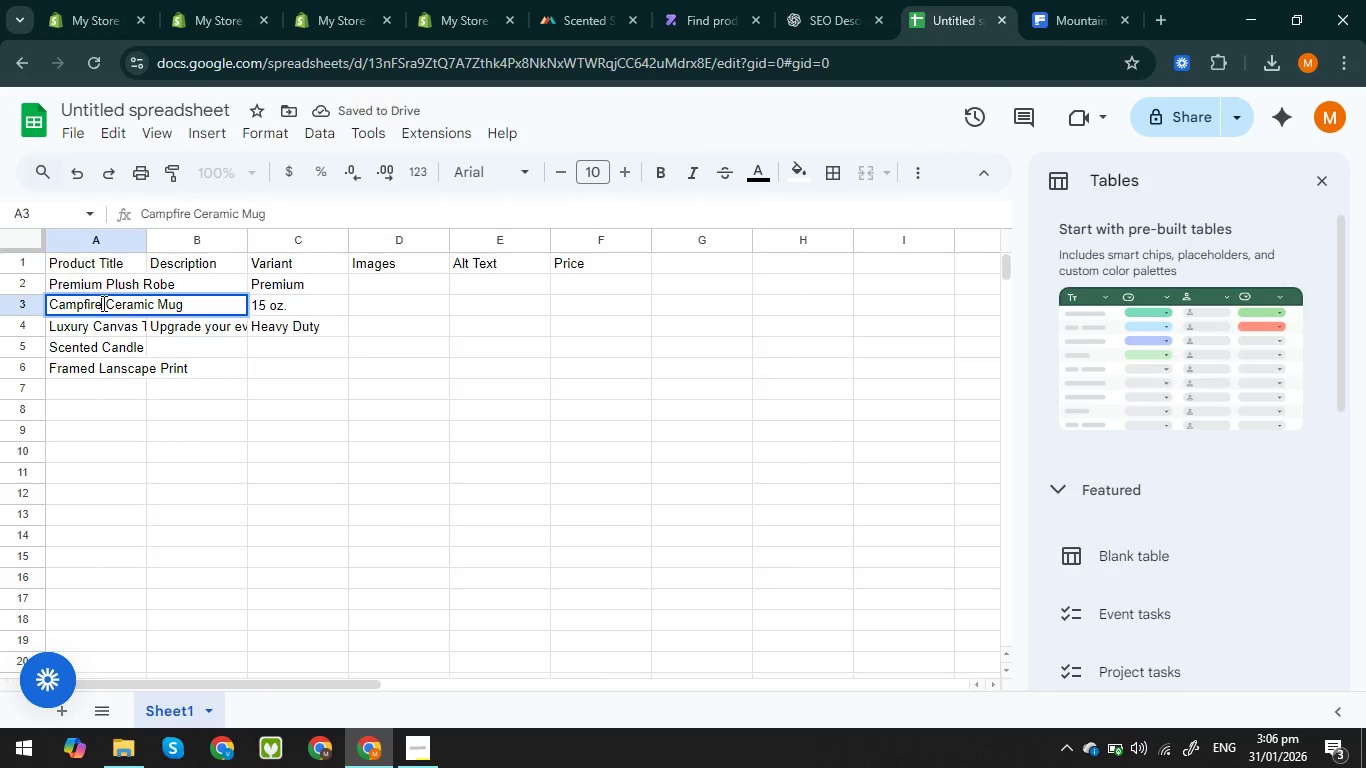 
left_click_drag(start_coordinate=[101, 303], to_coordinate=[53, 298])
 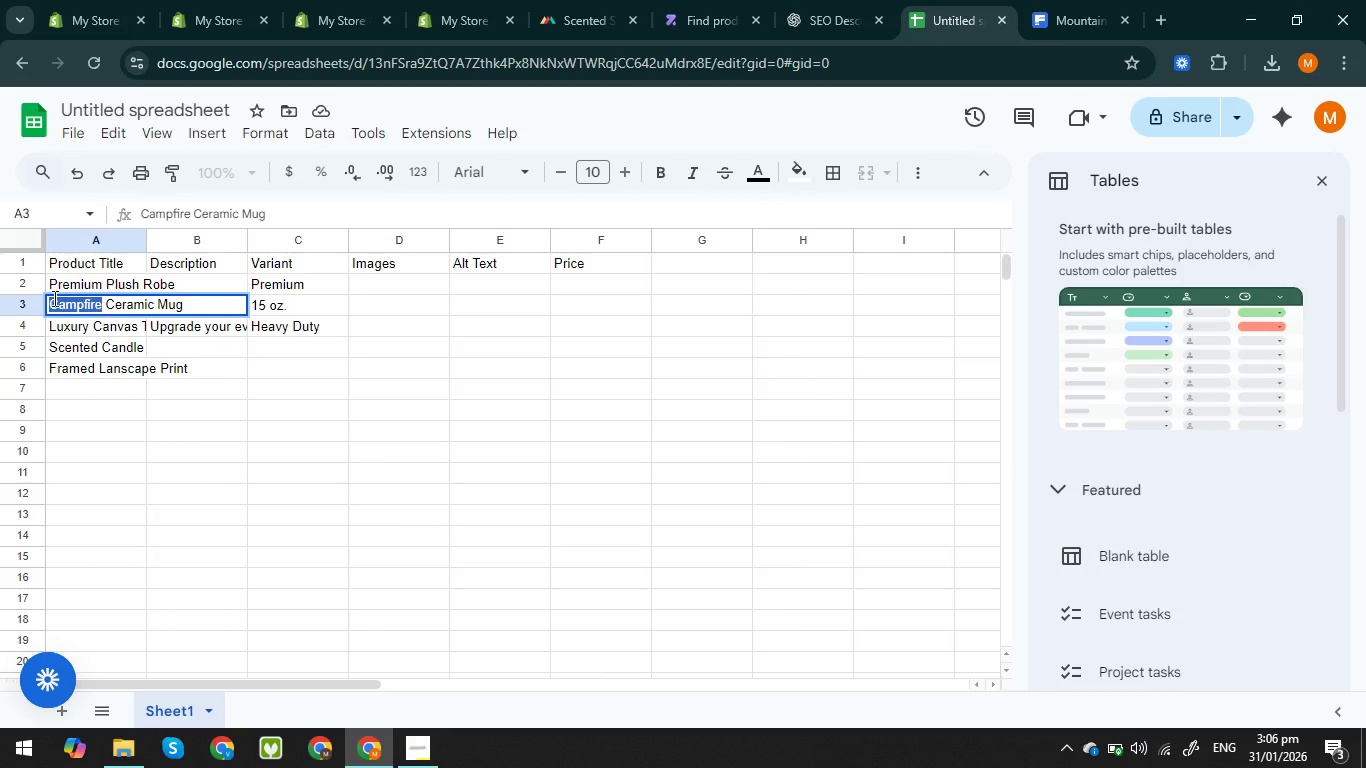 
type(Amenities)
 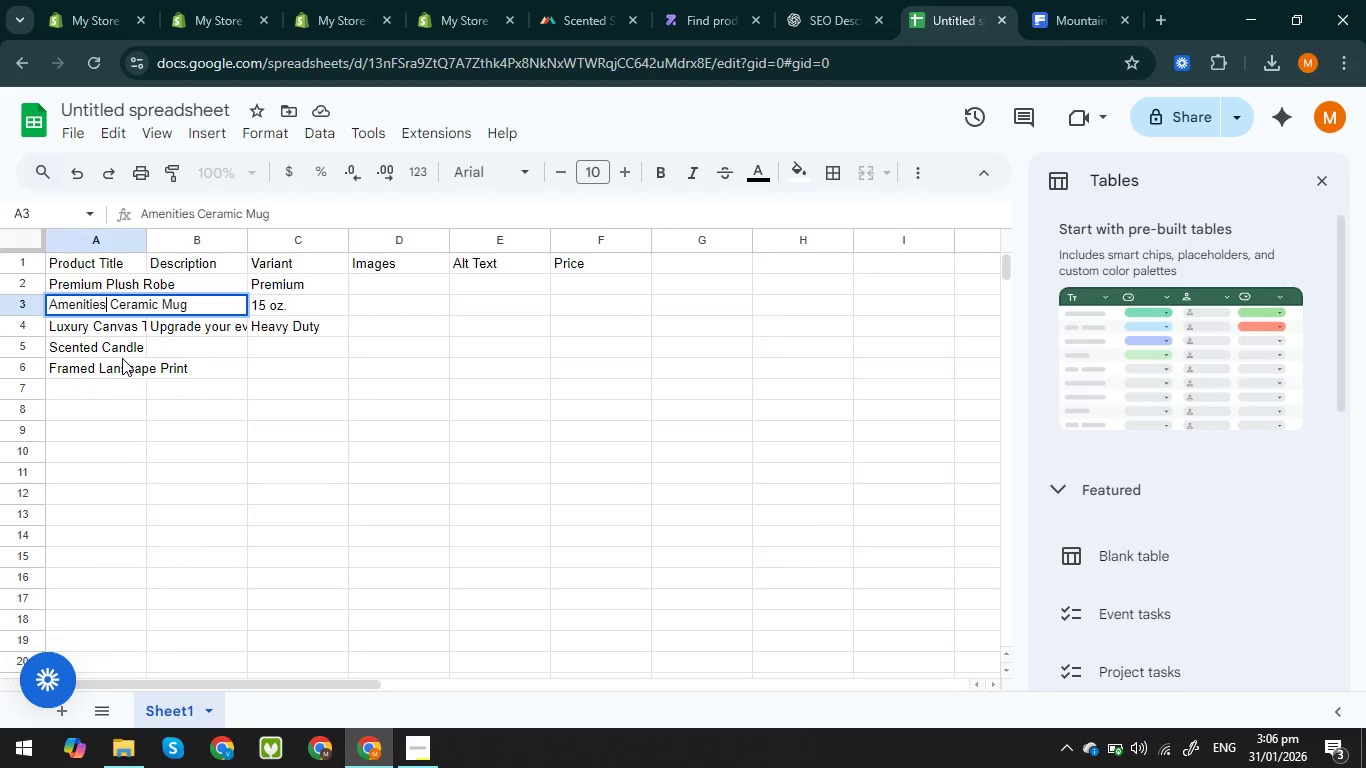 
left_click([122, 358])
 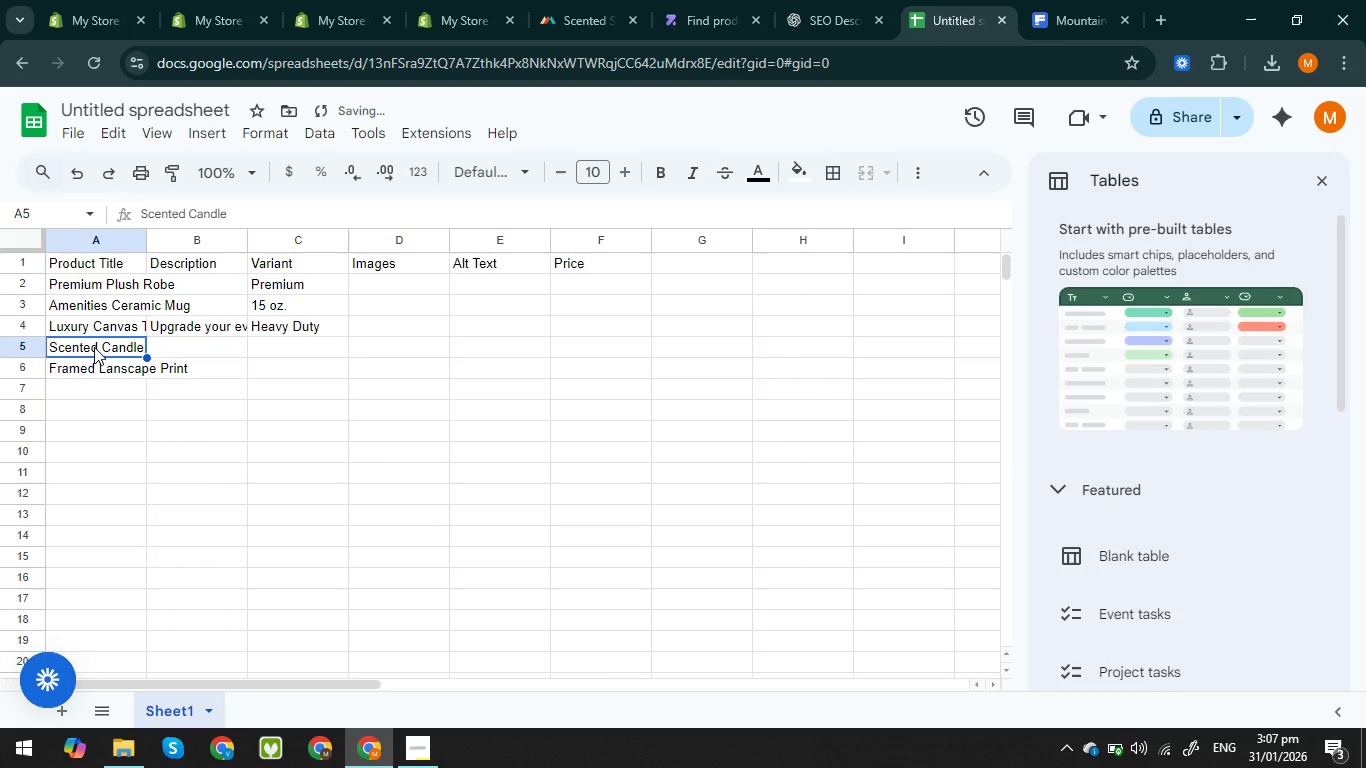 
double_click([94, 347])
 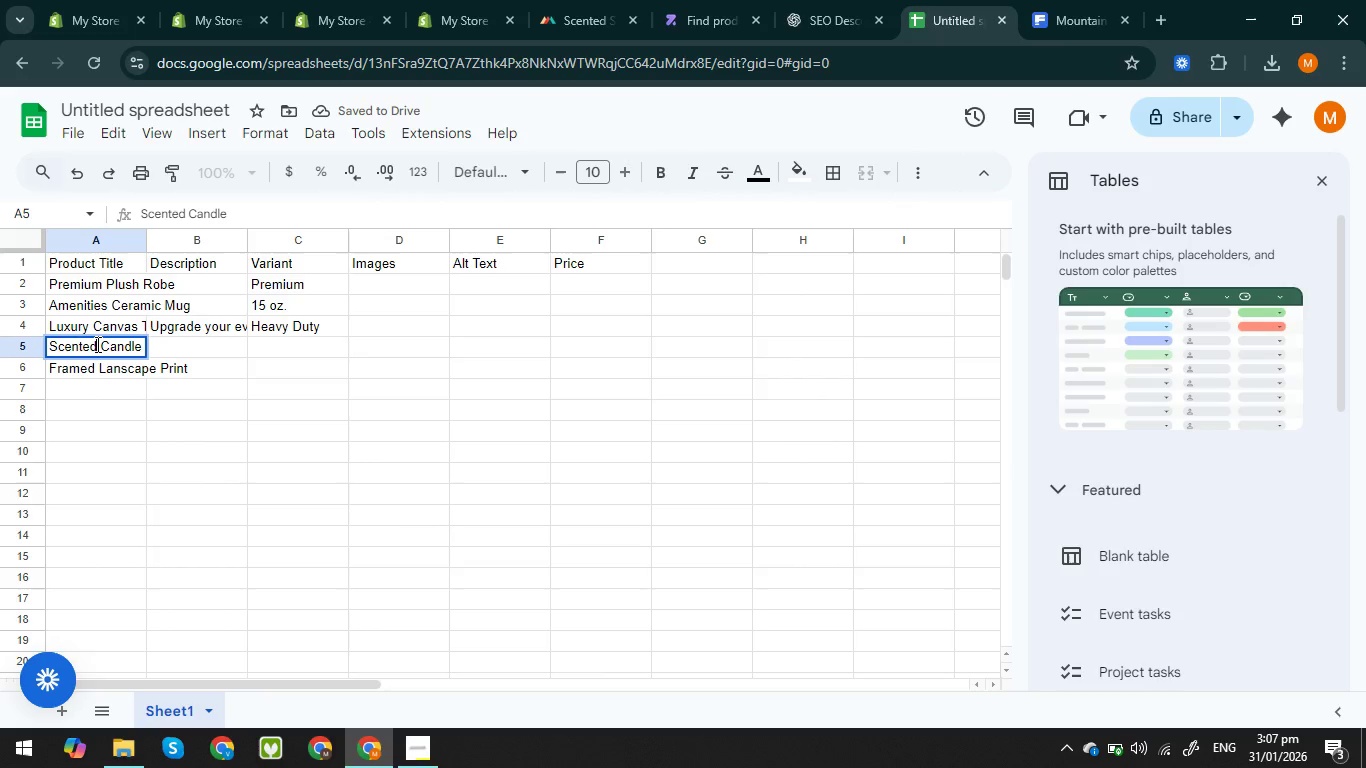 
left_click([96, 344])
 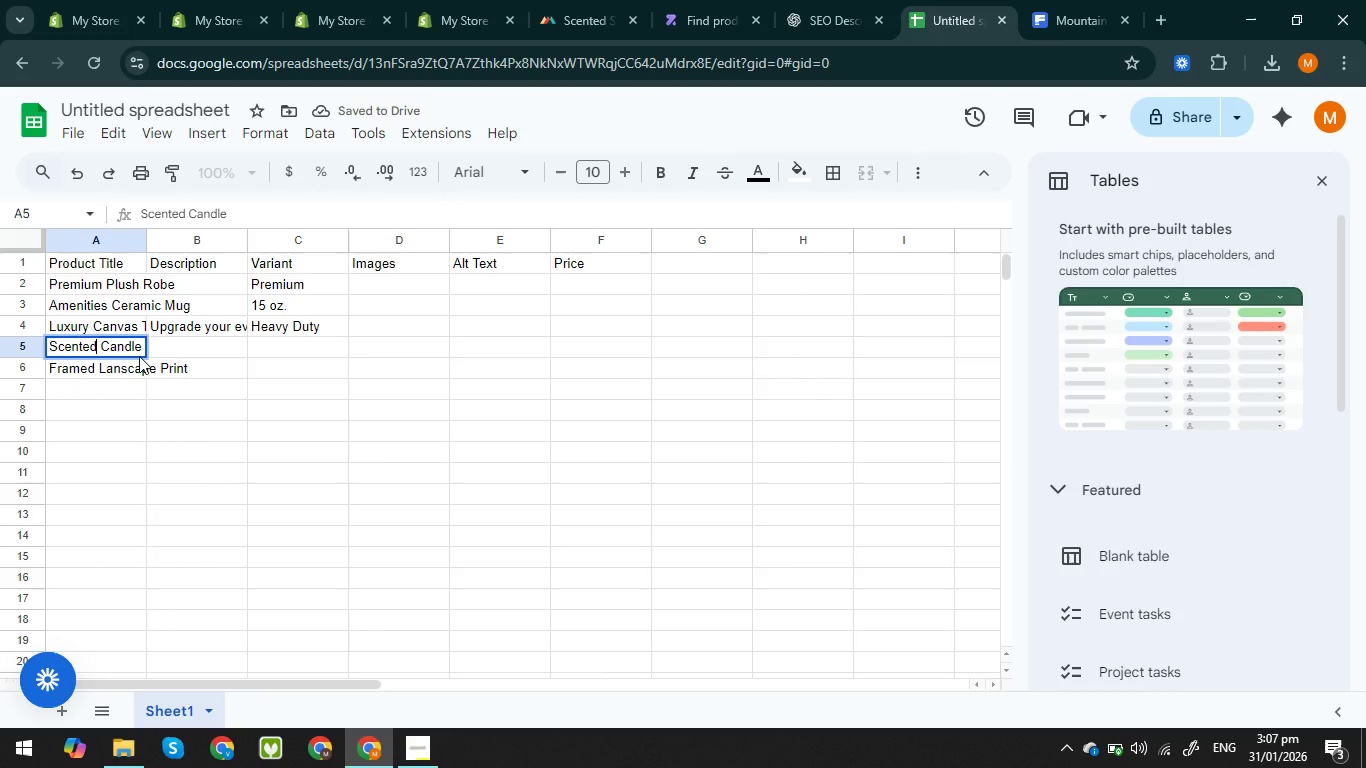 
key(Space)
 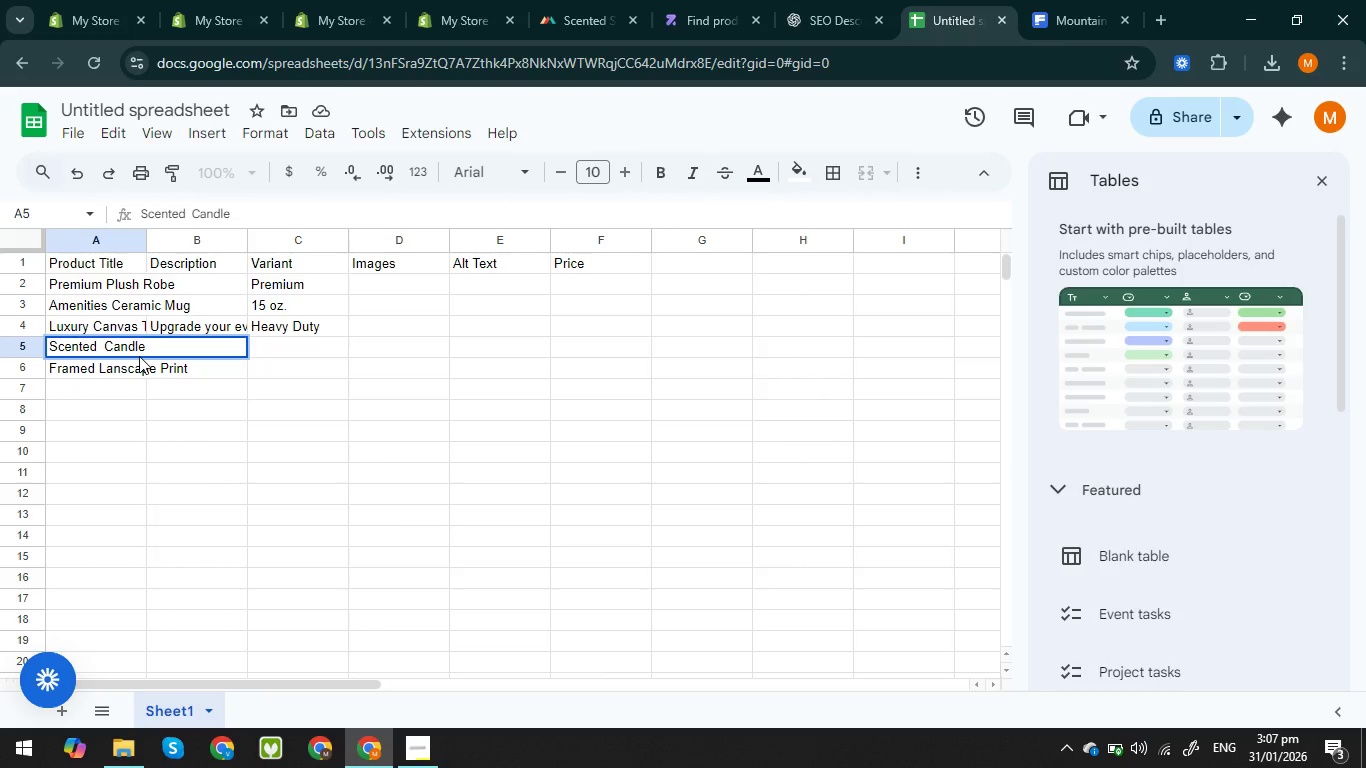 
type(Cabin )
key(Backspace)
 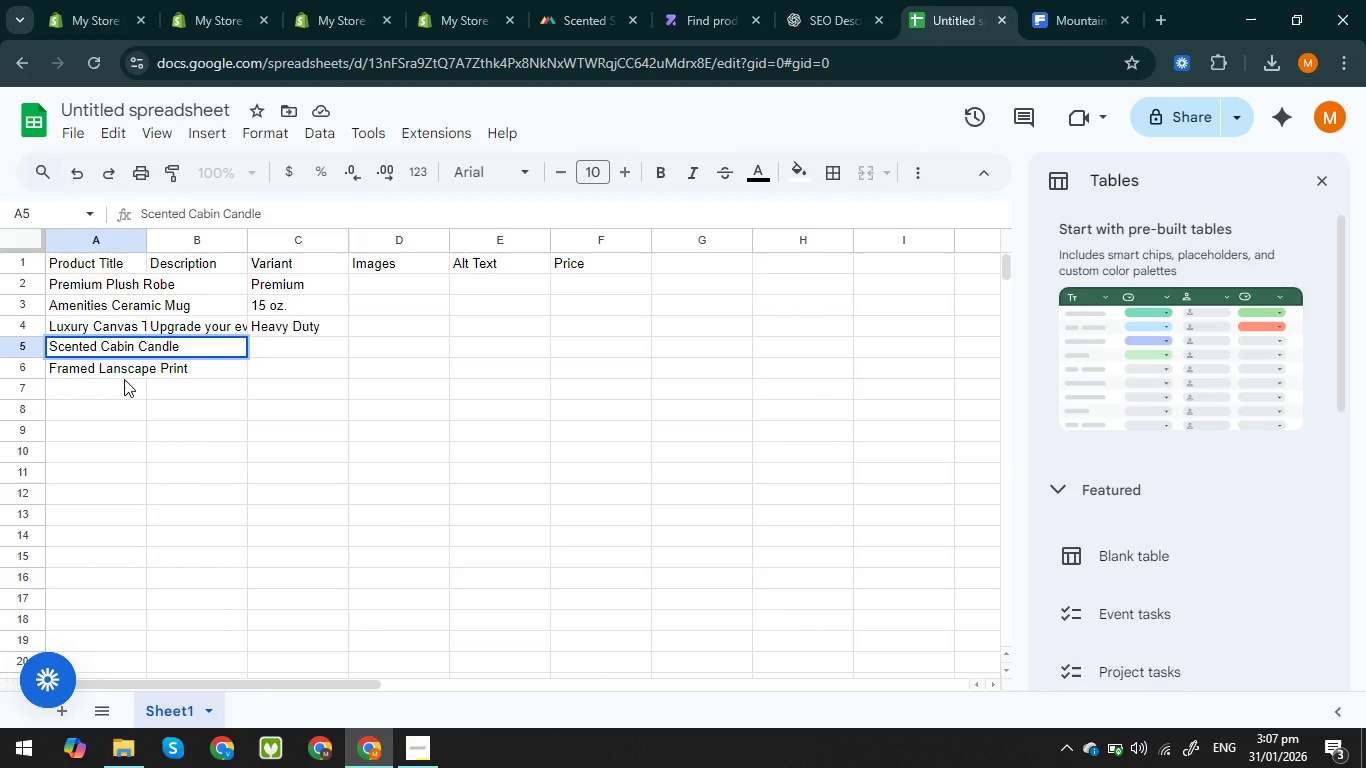 
left_click([124, 379])
 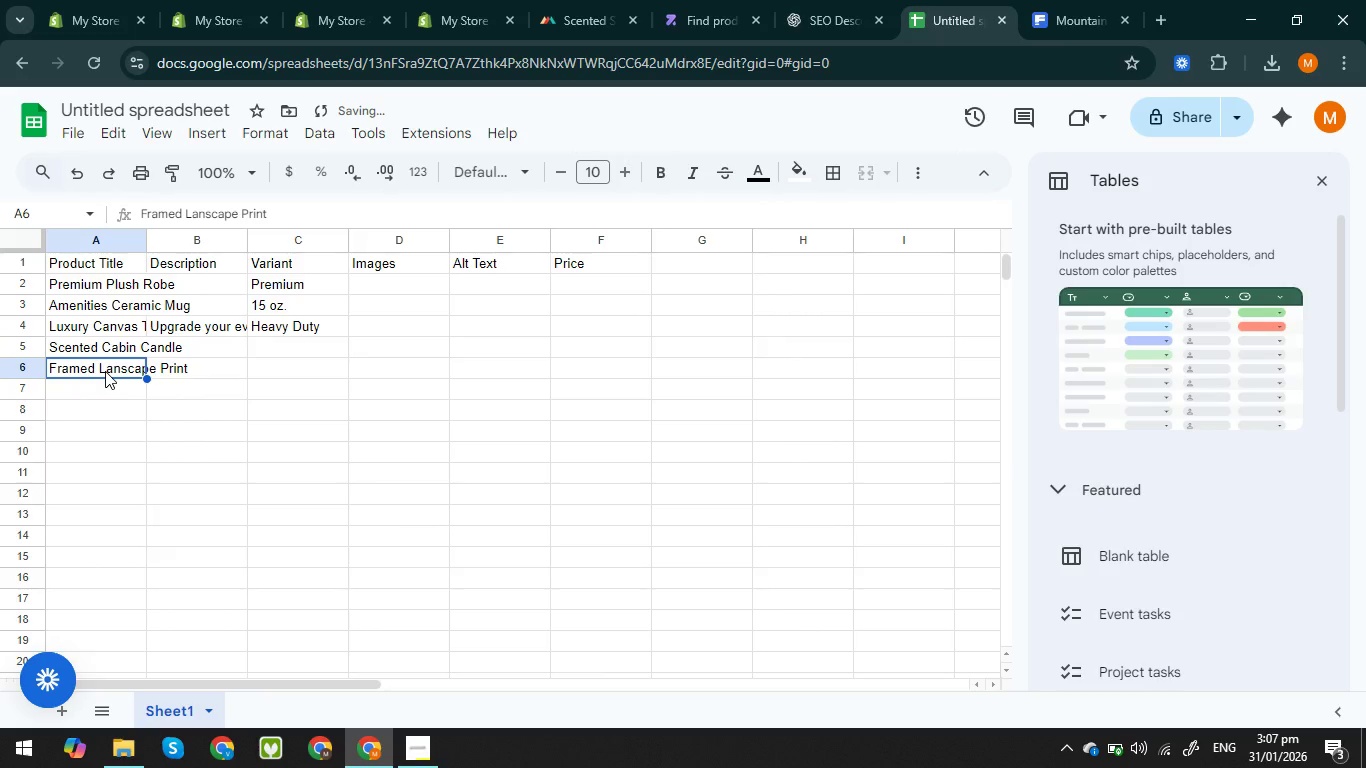 
double_click([105, 371])
 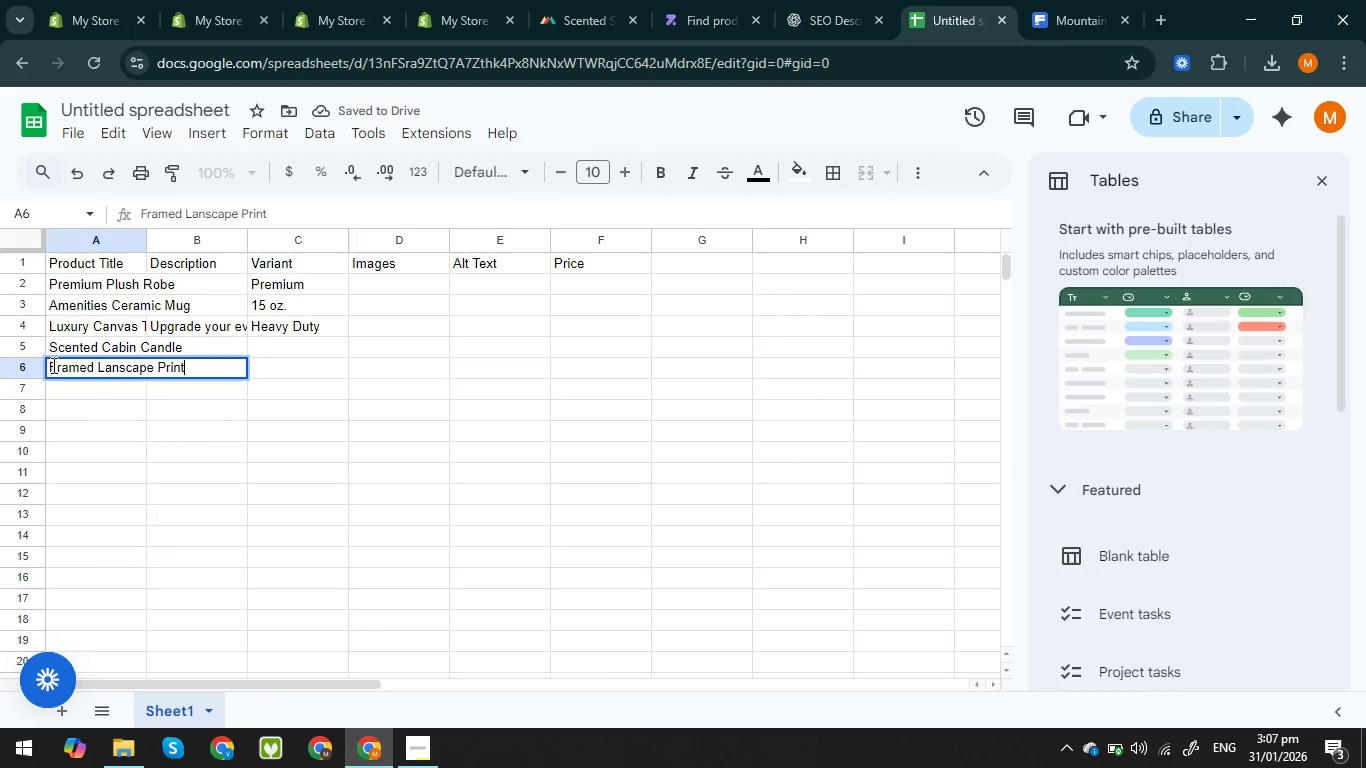 
left_click([49, 365])
 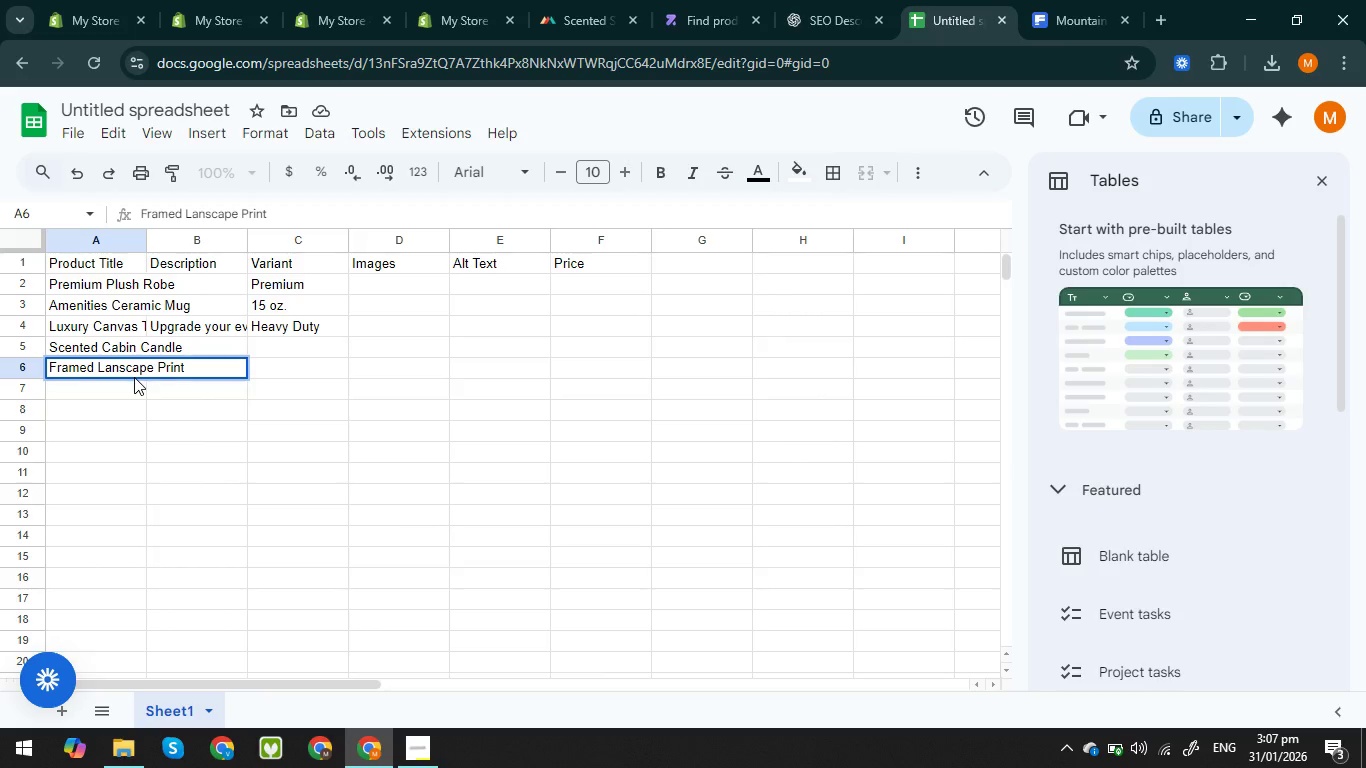 
left_click([96, 373])
 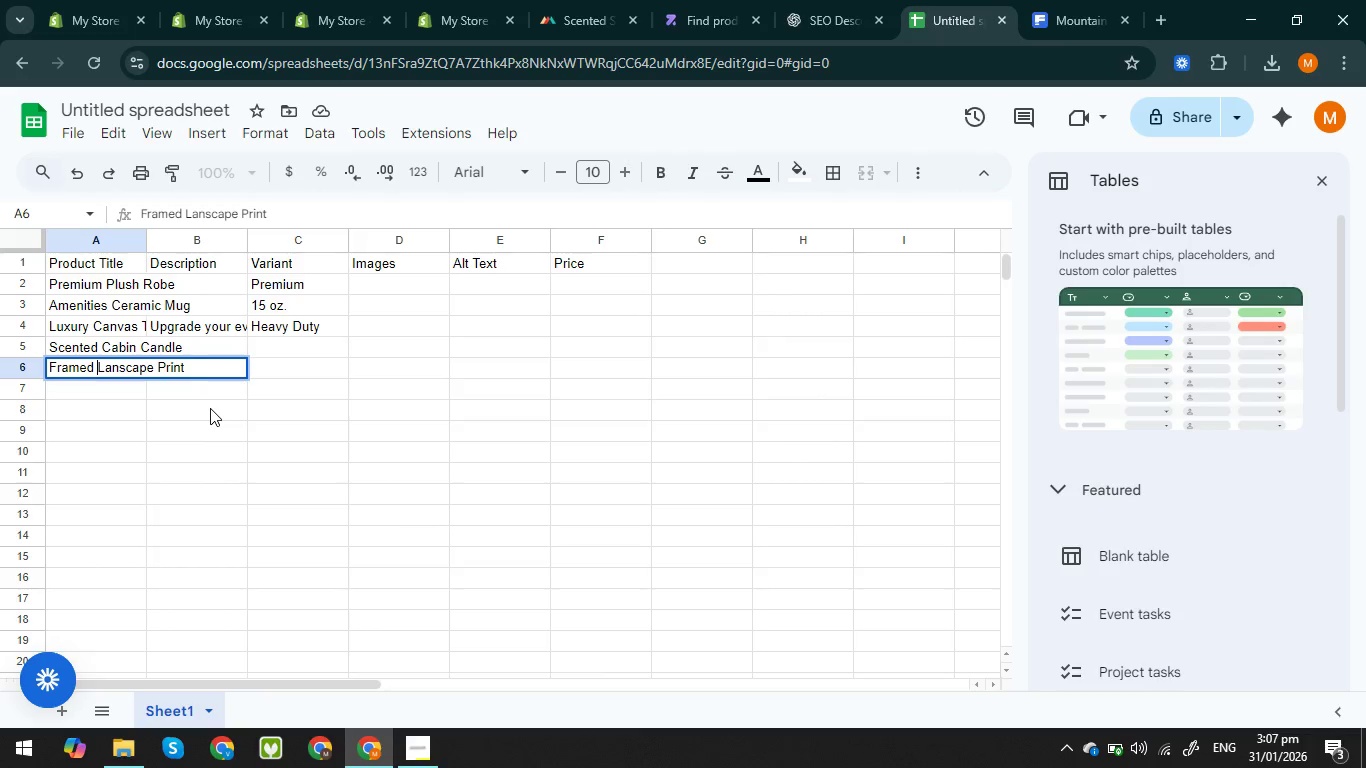 
type(Cabin )
 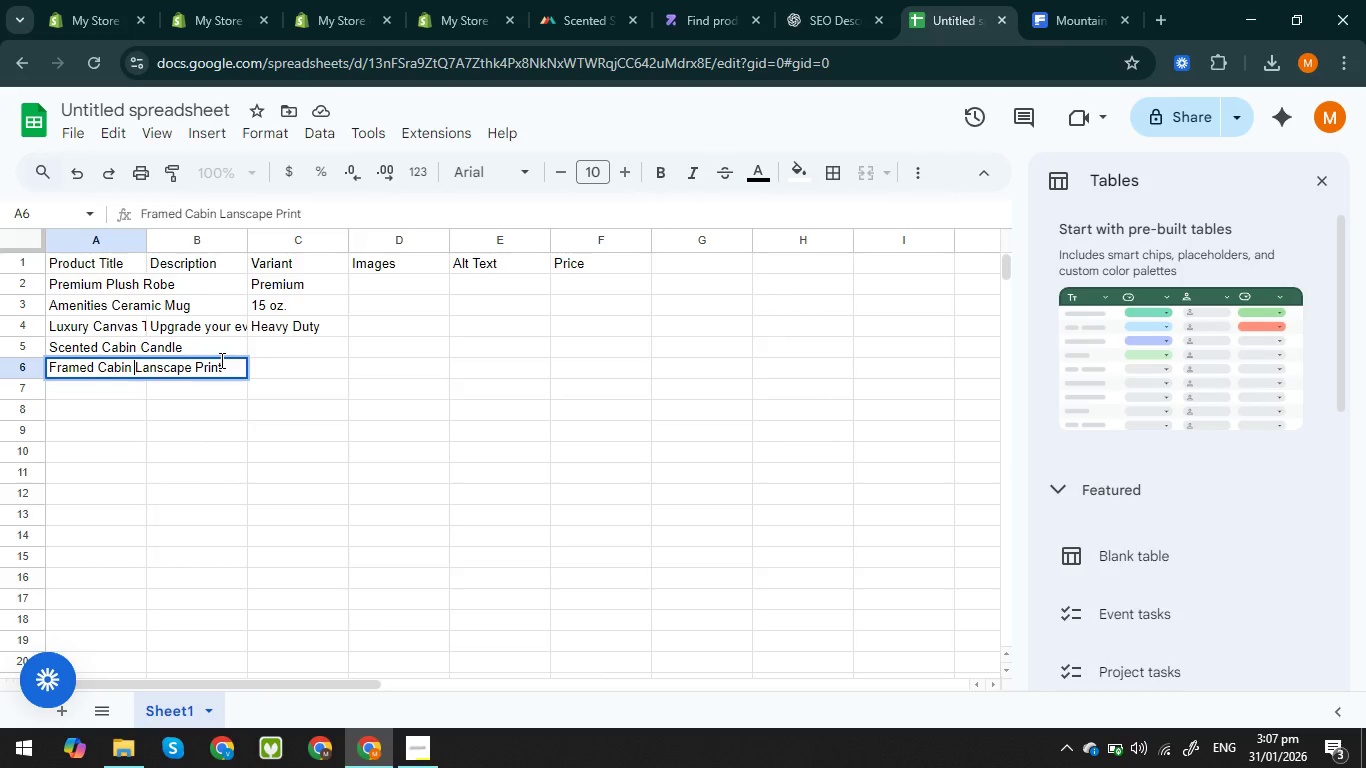 
left_click([220, 360])
 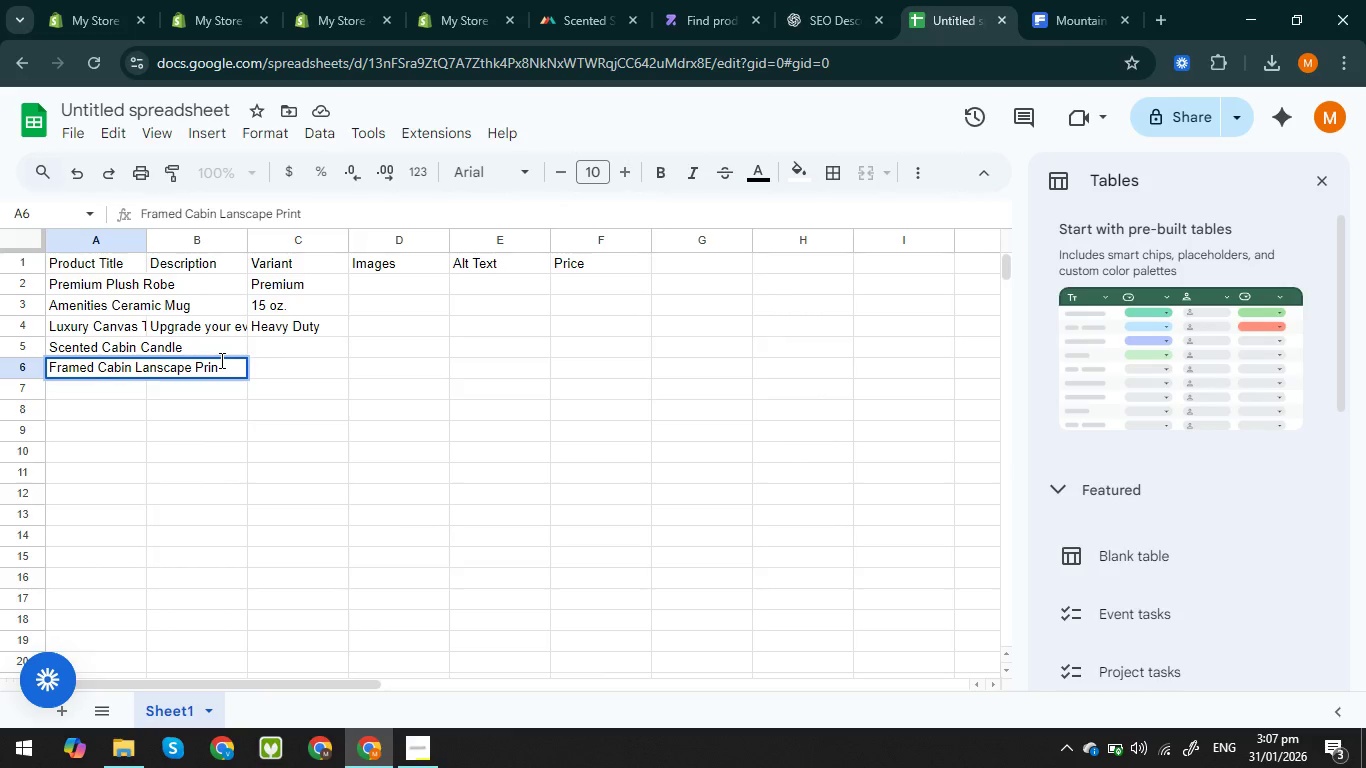 
key(Backspace)
 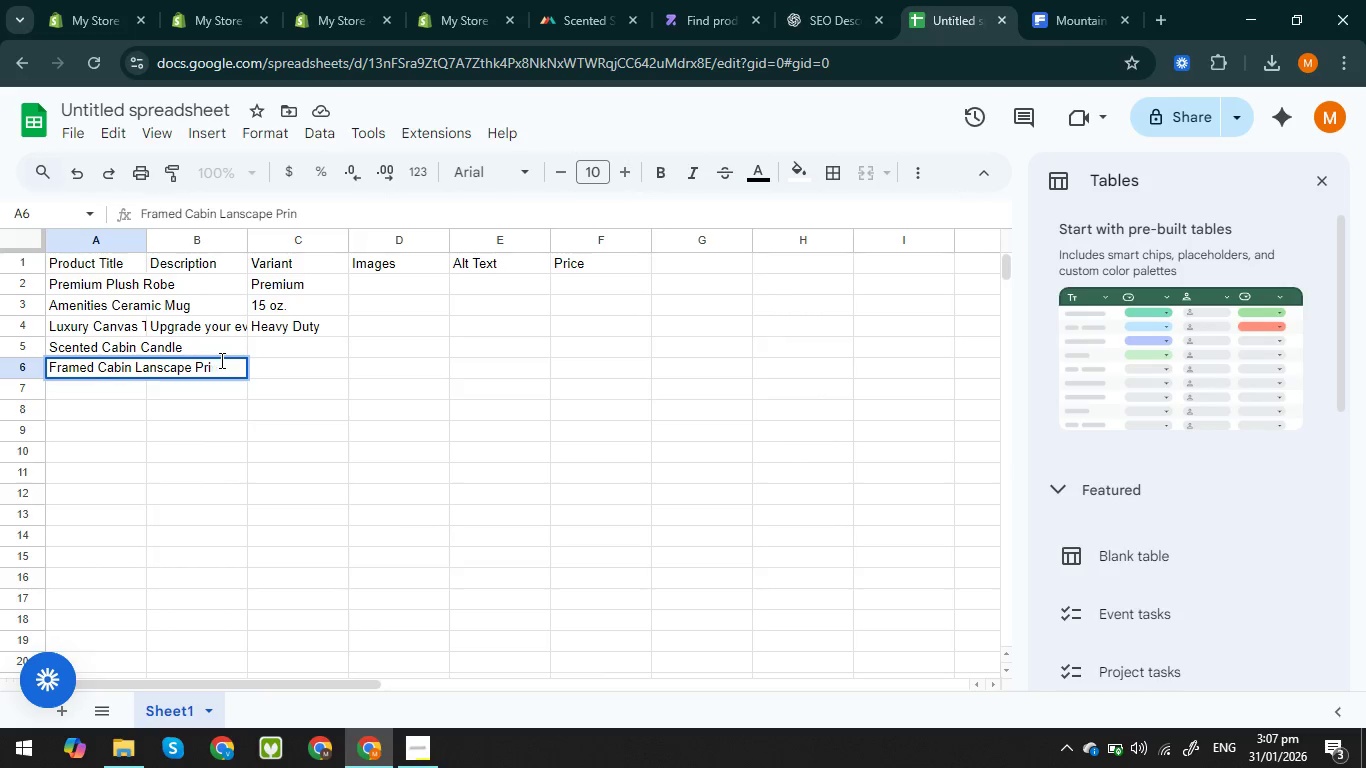 
key(Backspace)
 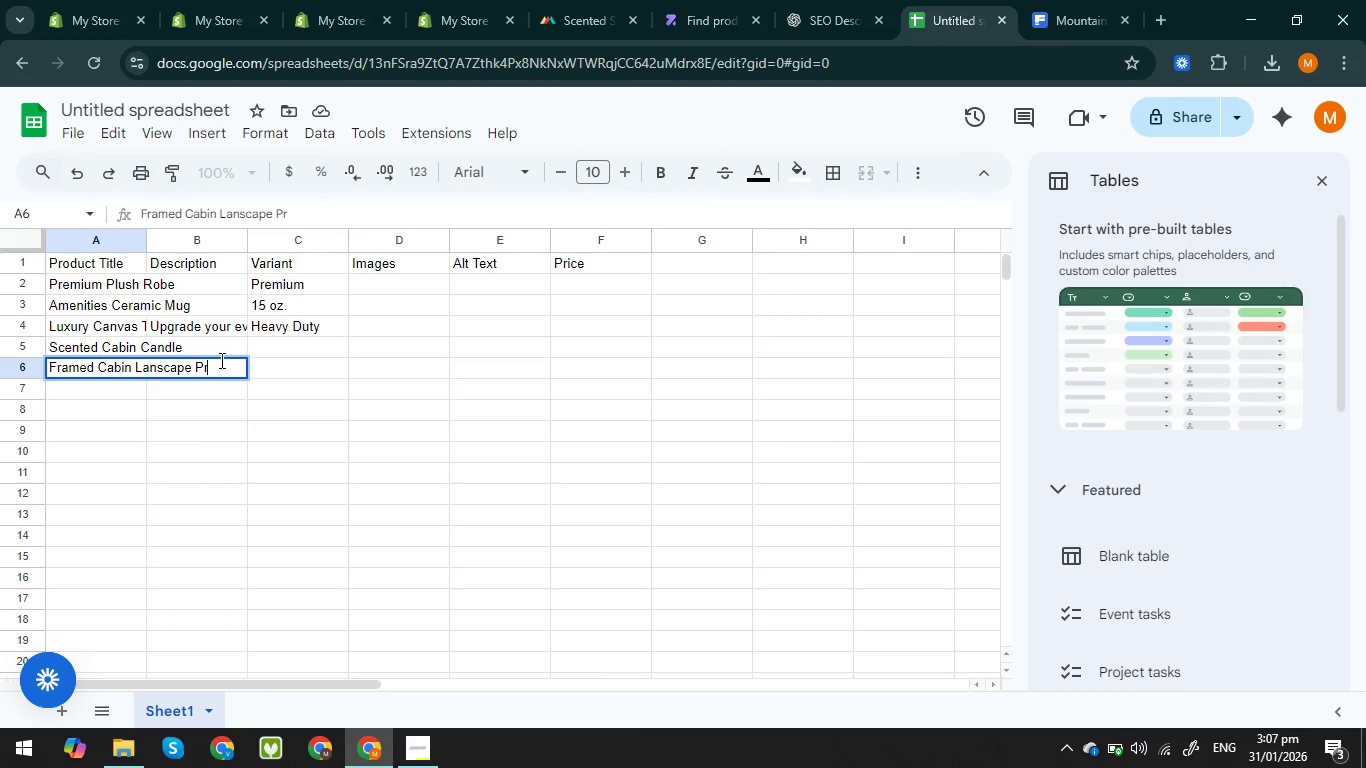 
key(Backspace)
 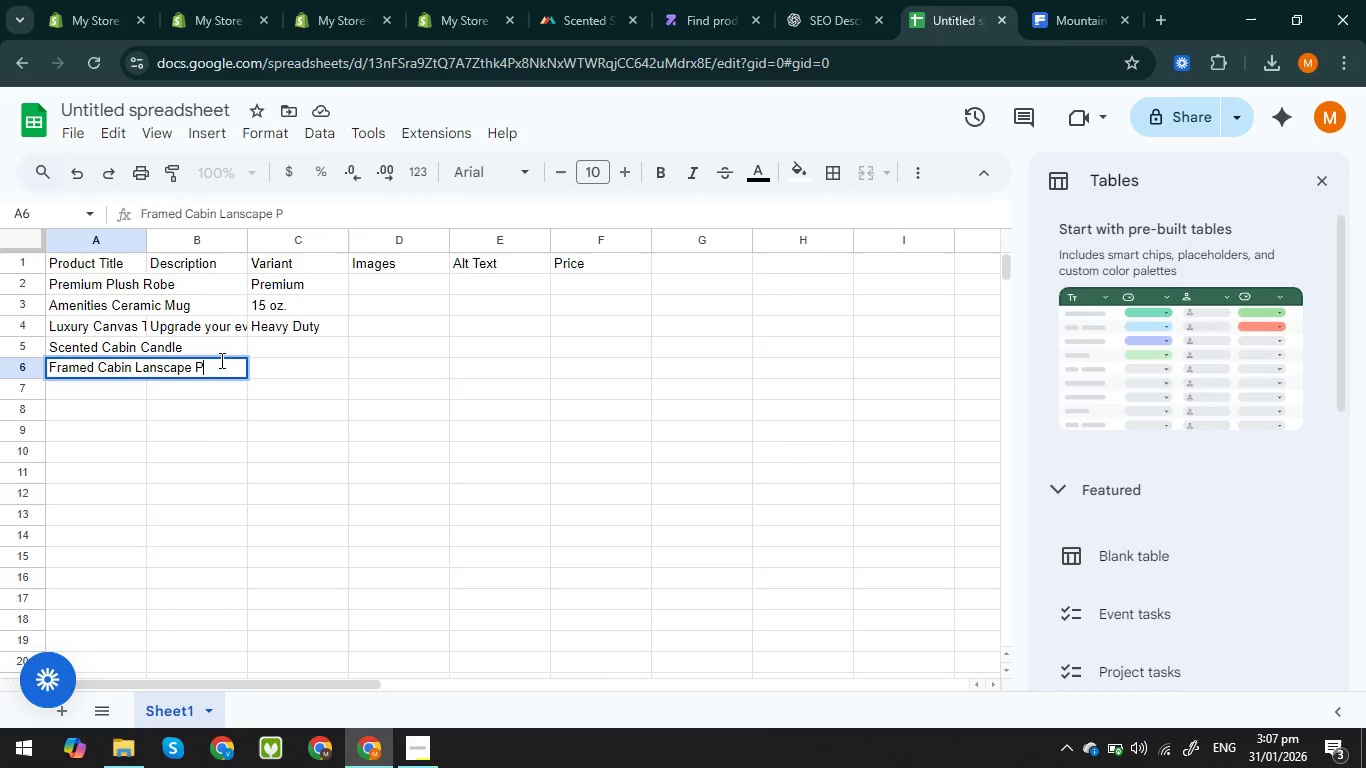 
key(Backspace)
 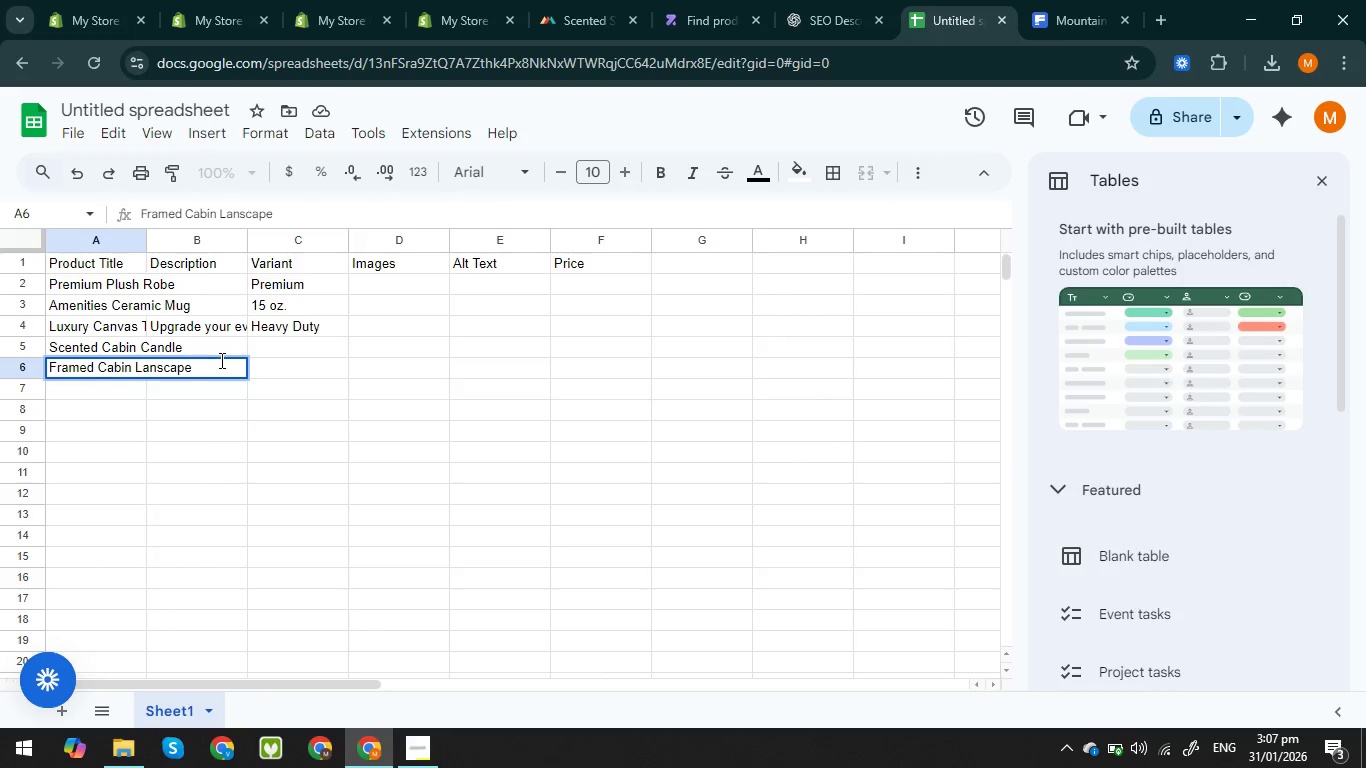 
key(Backspace)
 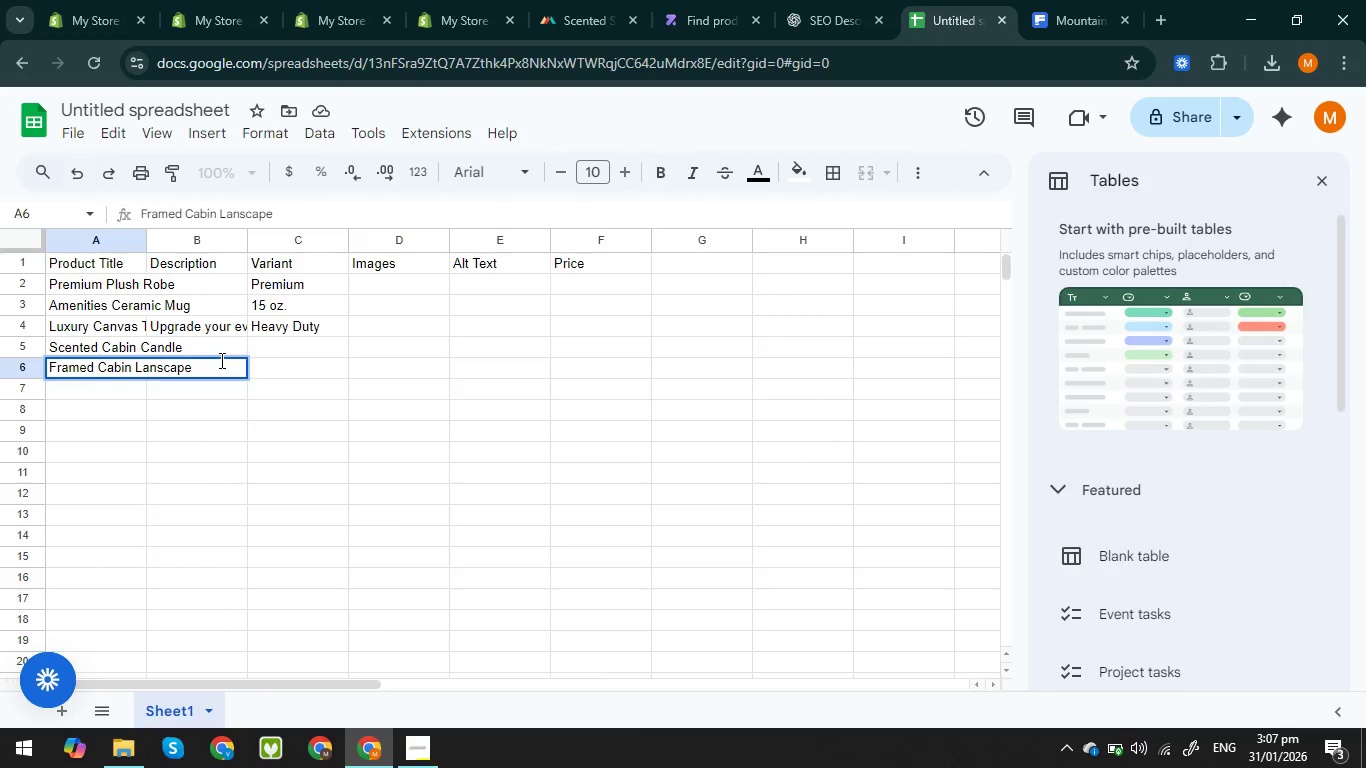 
key(Backspace)
 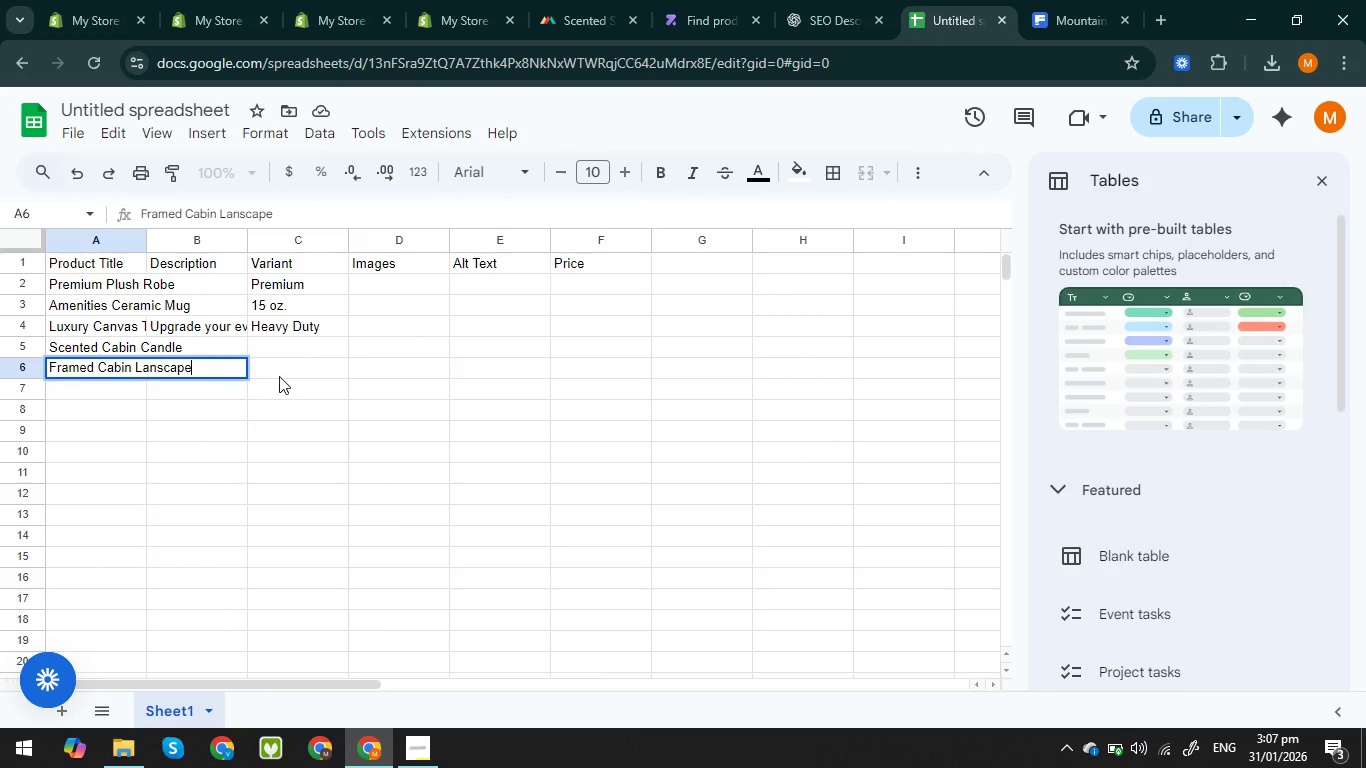 
left_click([281, 376])
 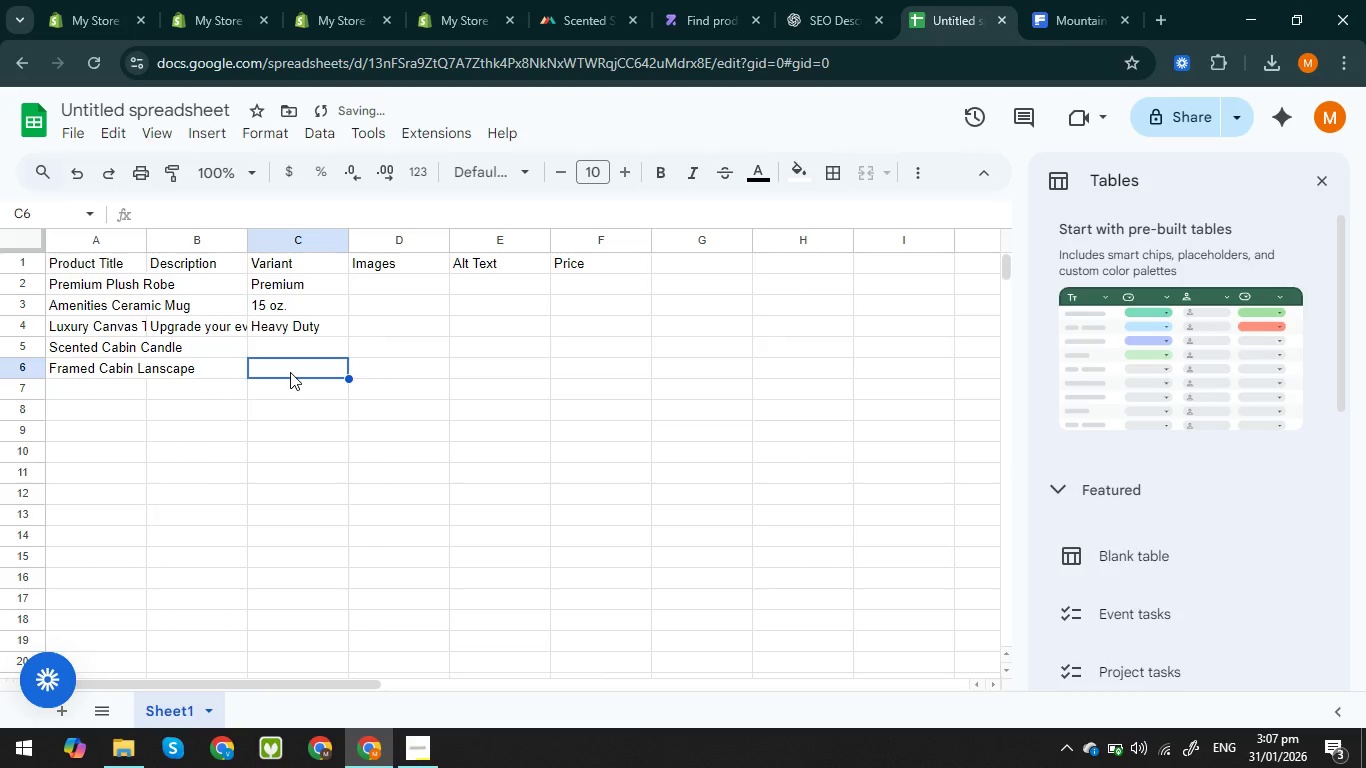 
left_click([290, 372])
 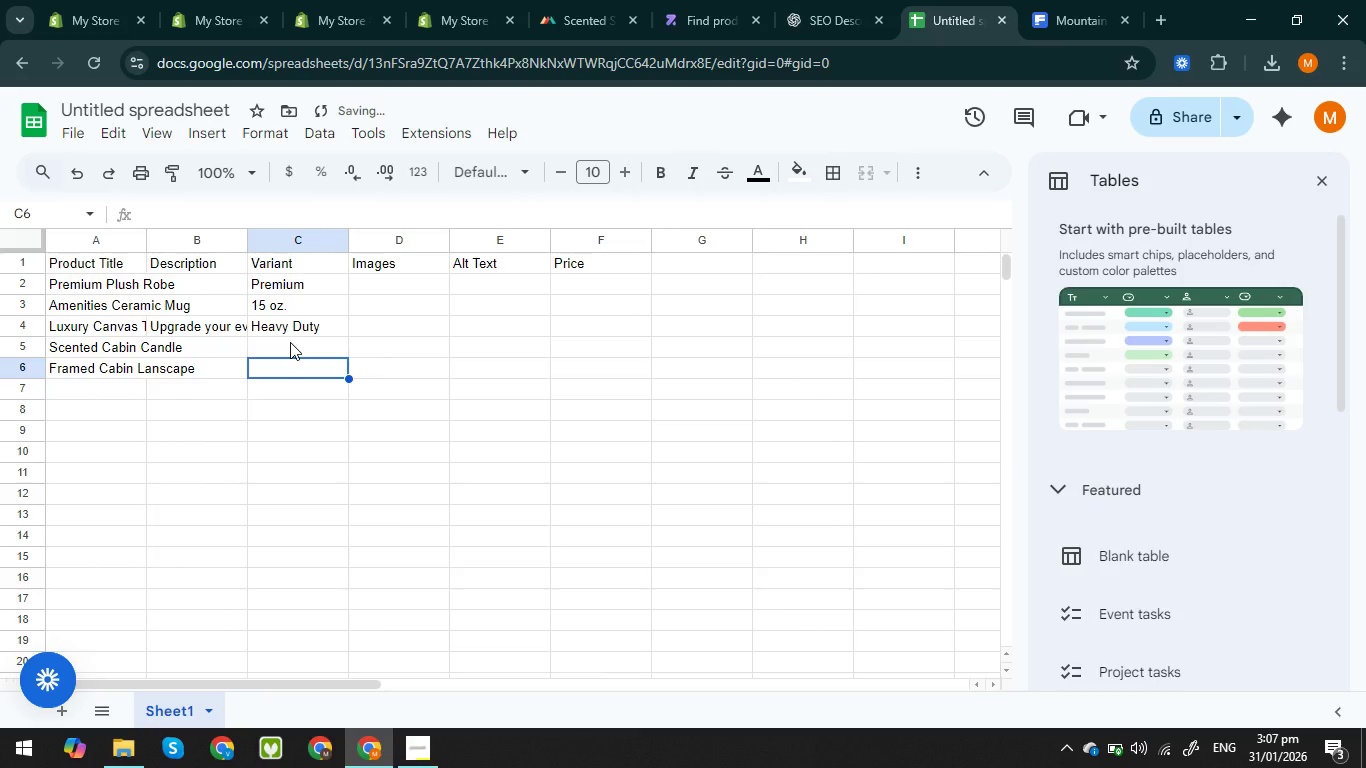 
left_click([290, 342])
 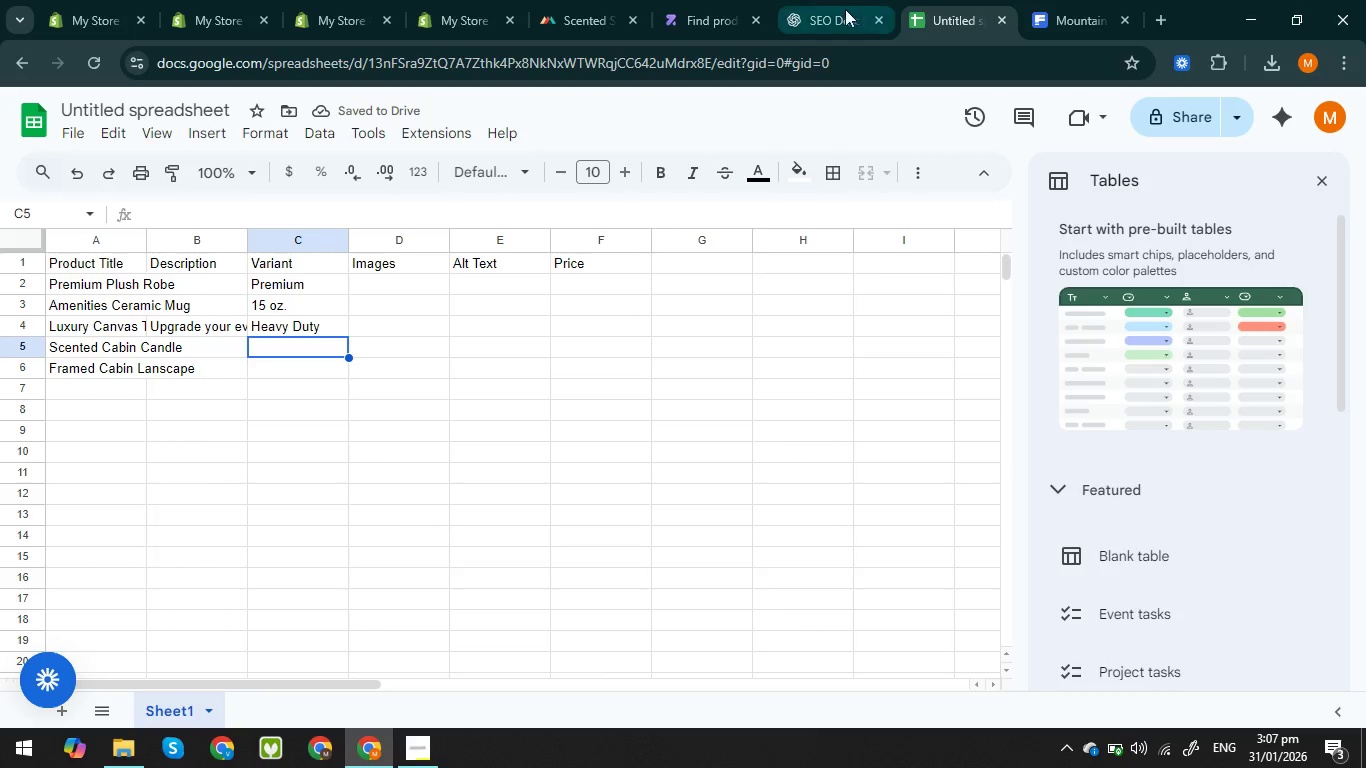 
left_click([828, 12])
 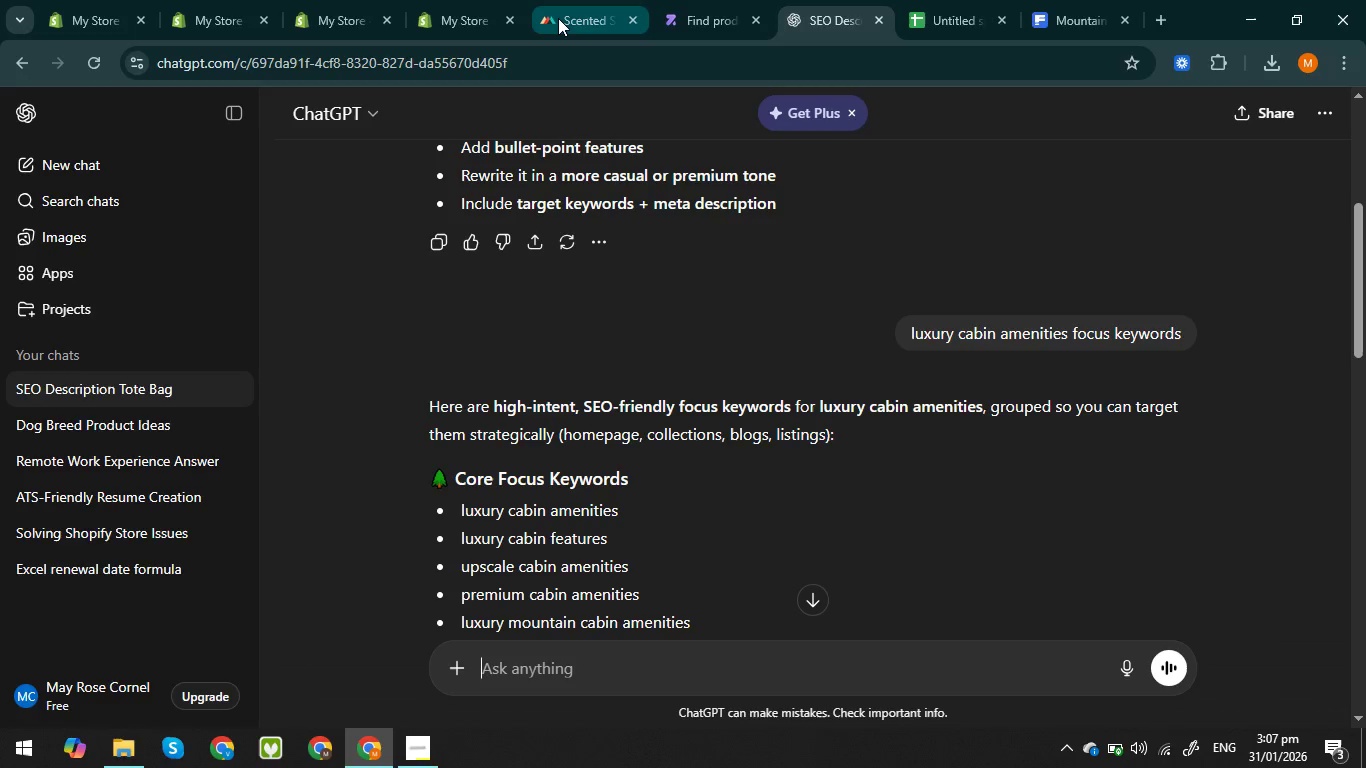 
left_click([558, 18])
 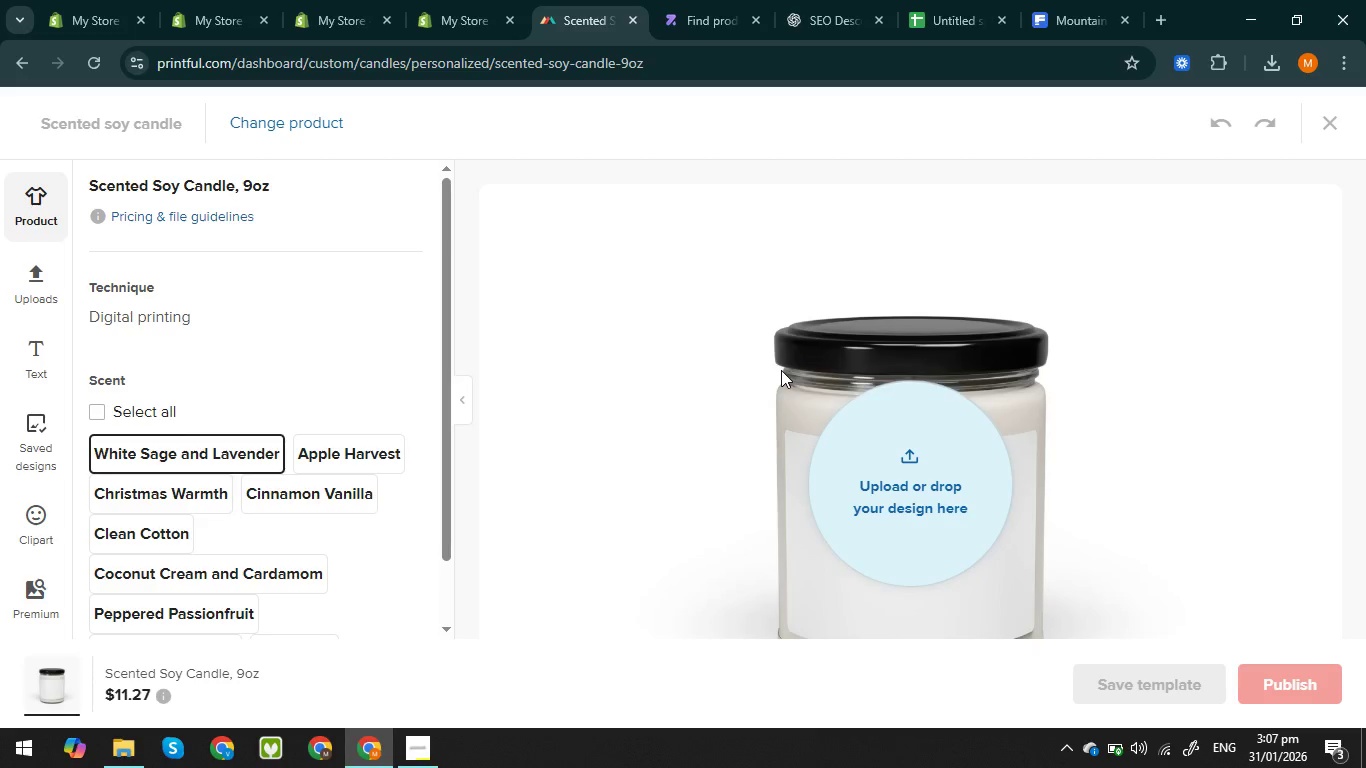 
scroll: coordinate [254, 593], scroll_direction: down, amount: 2.0
 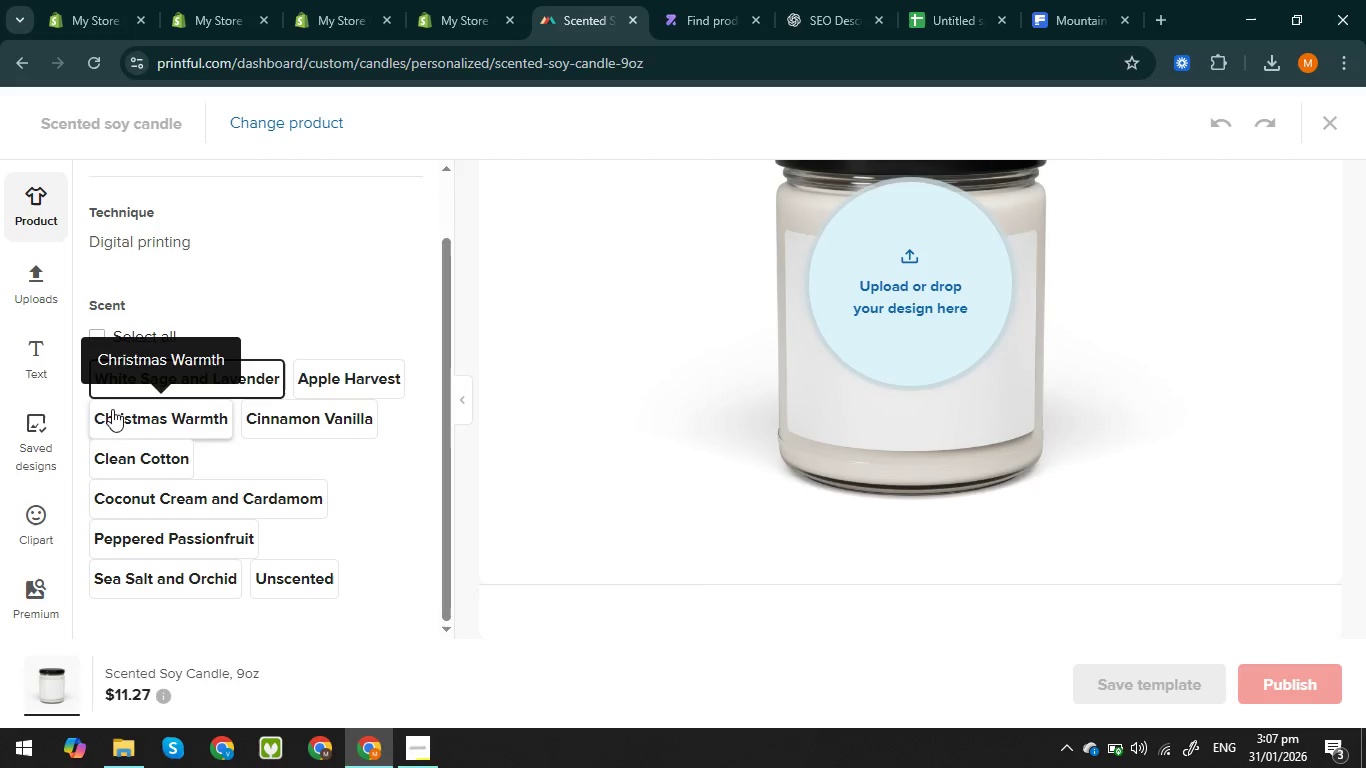 
wait(5.61)
 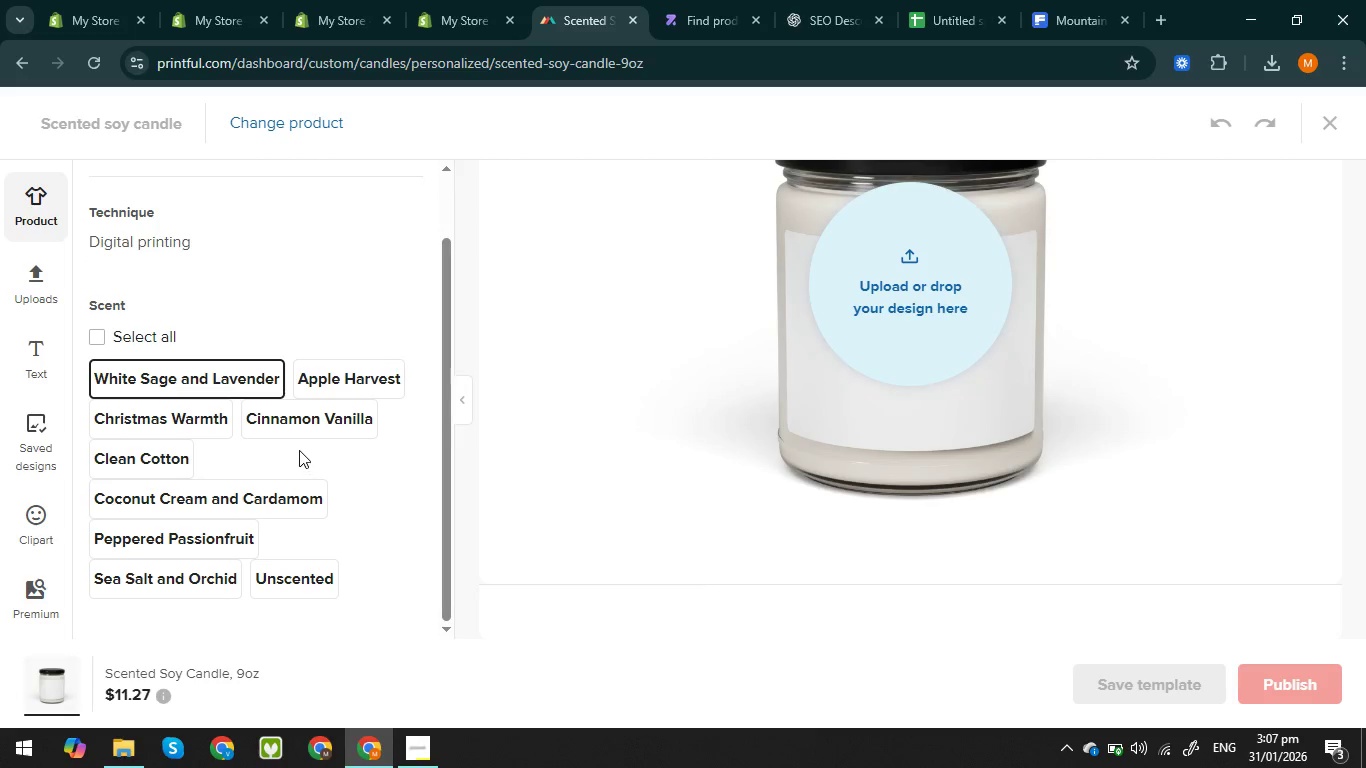 
left_click([46, 600])
 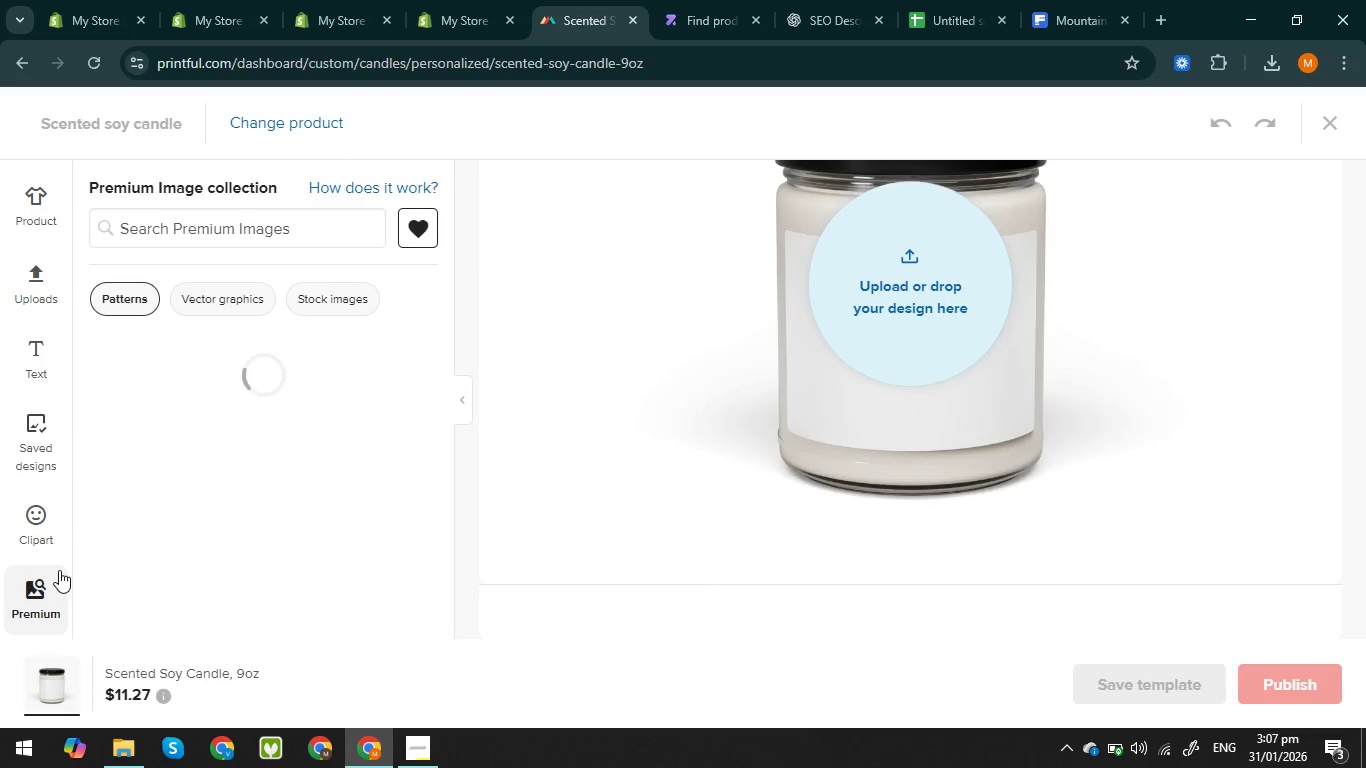 
mouse_move([48, 527])
 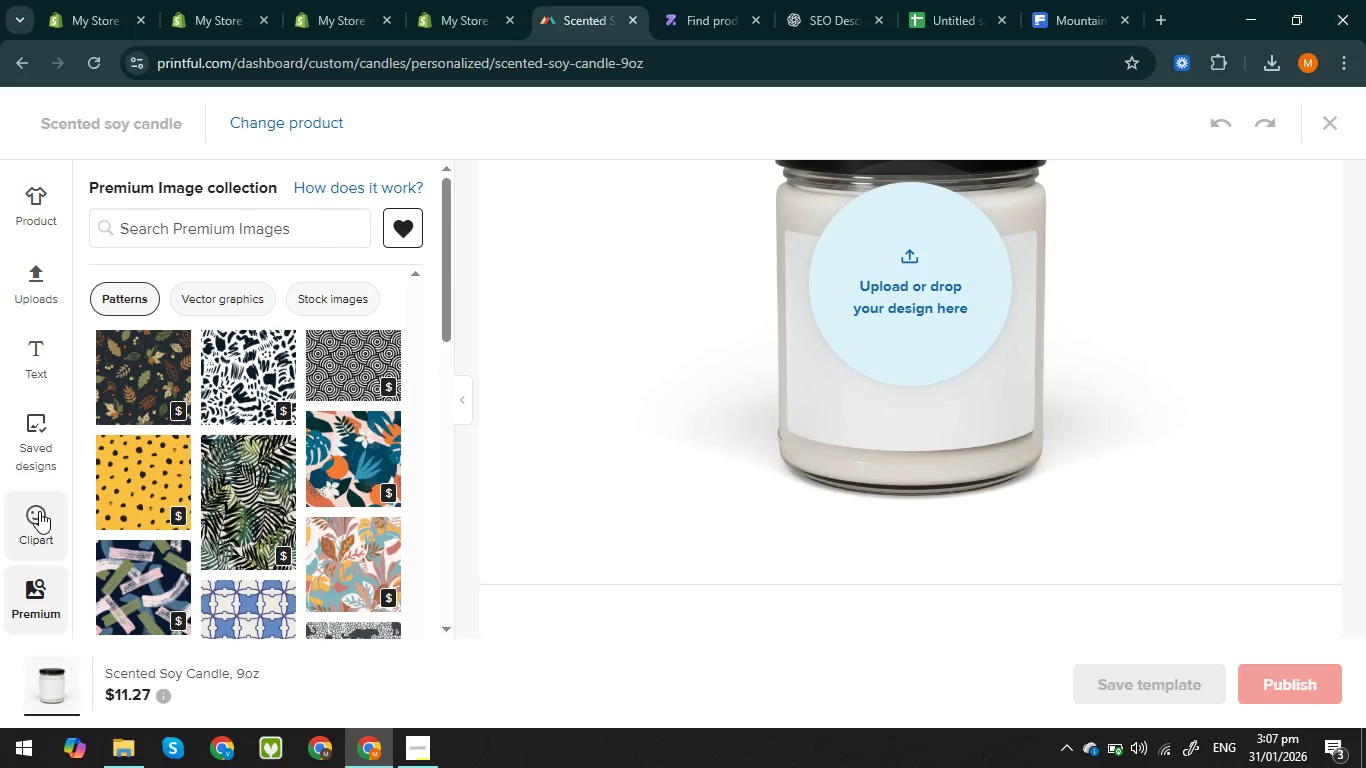 
left_click([39, 511])
 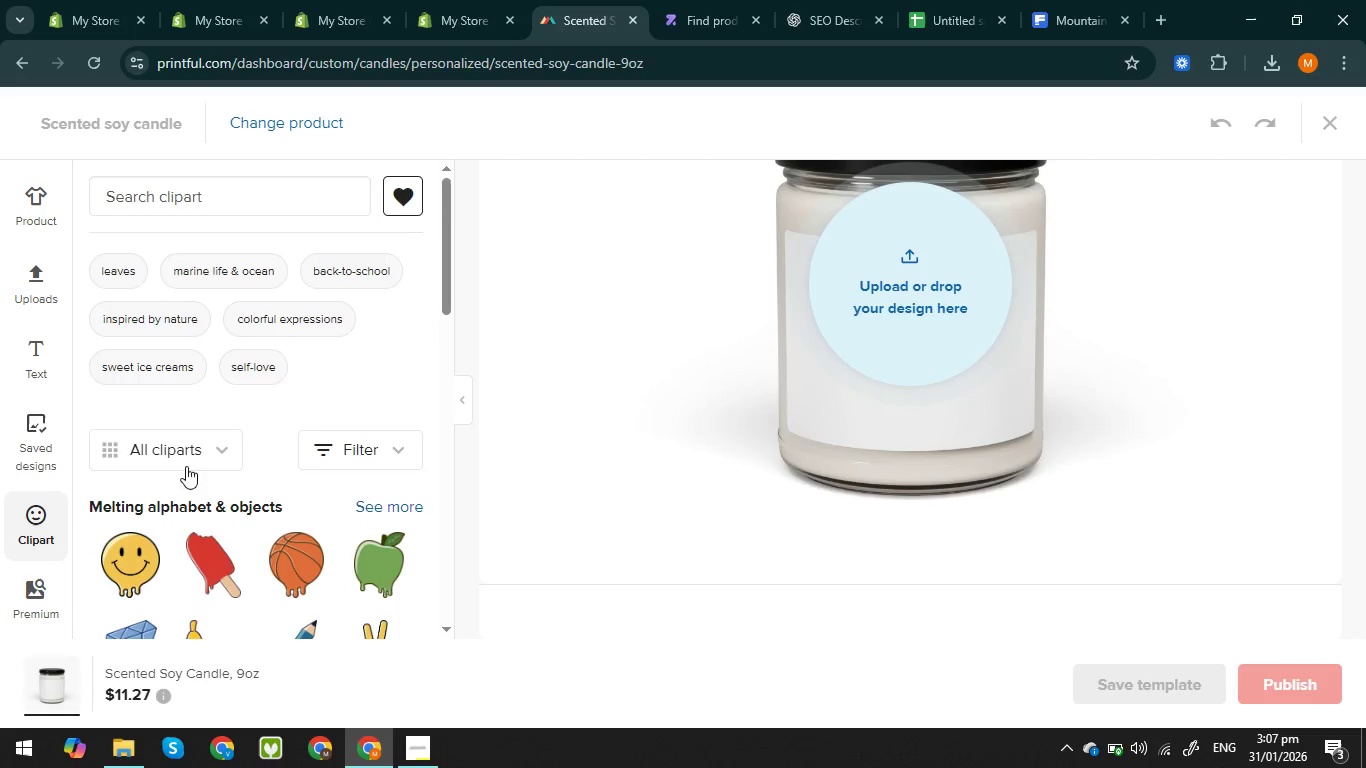 
scroll: coordinate [287, 495], scroll_direction: down, amount: 3.0
 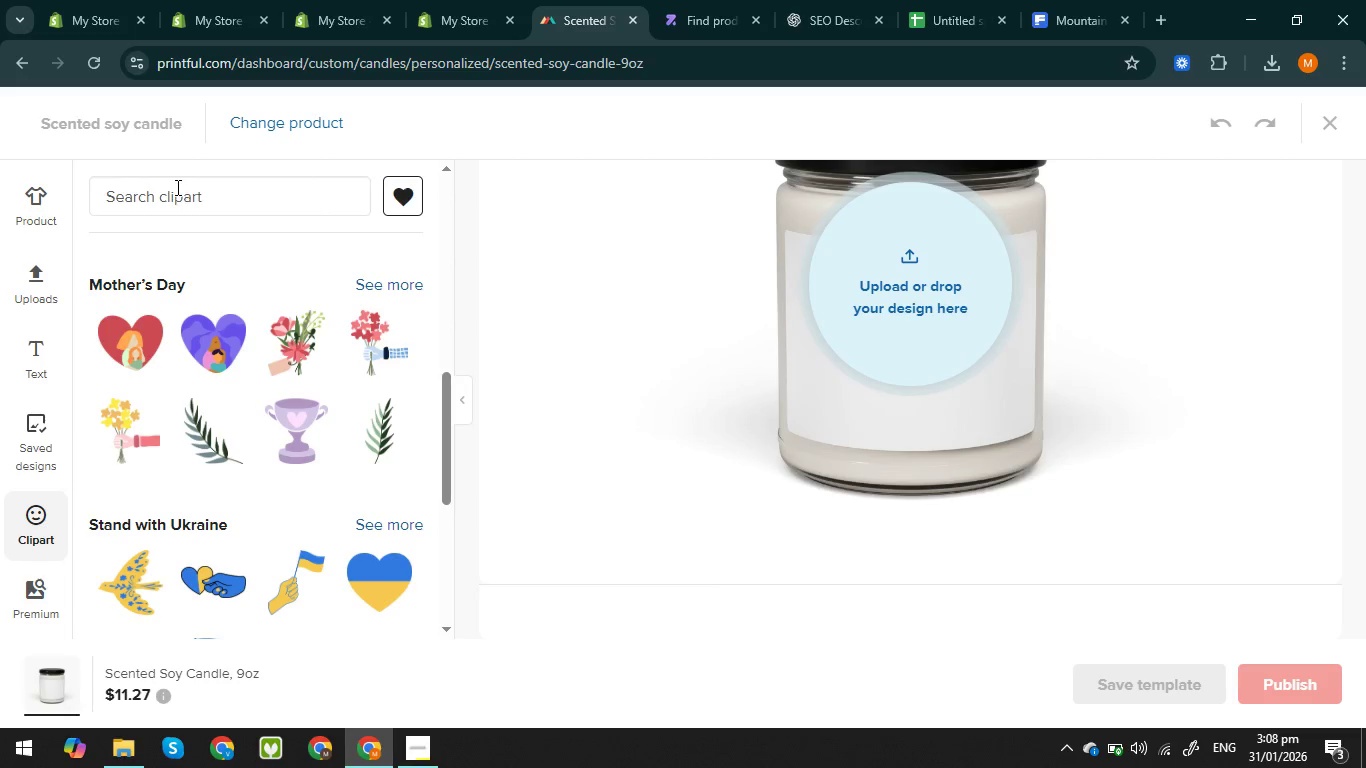 
left_click([176, 187])
 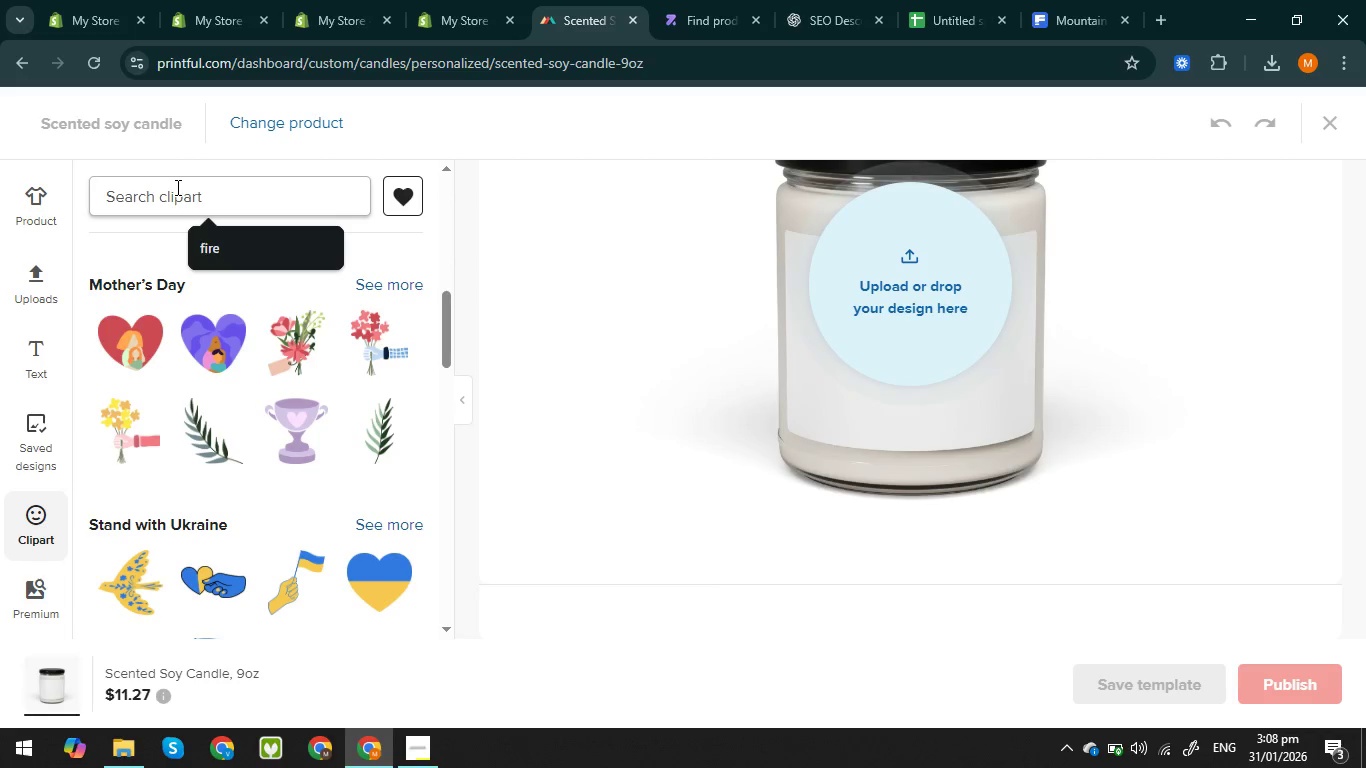 
type(cabin)
 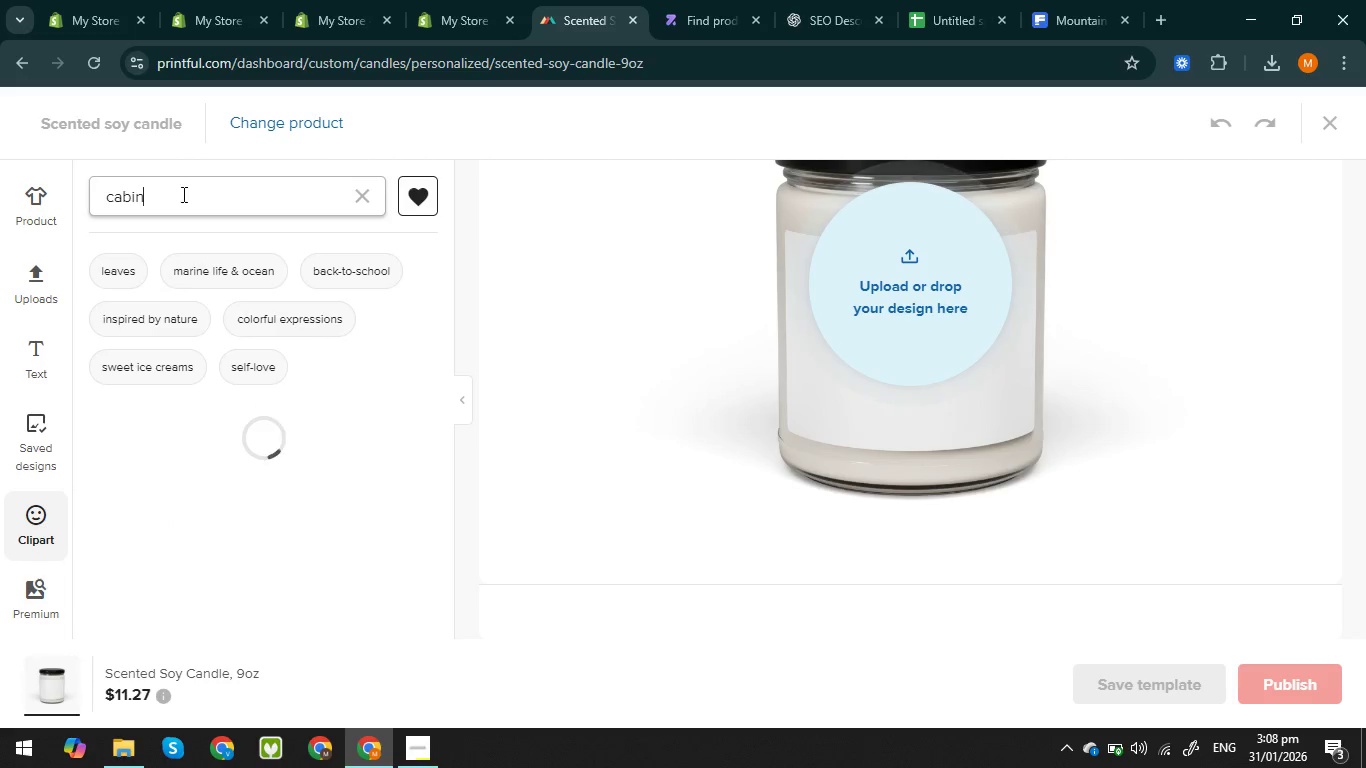 
mouse_move([237, 443])
 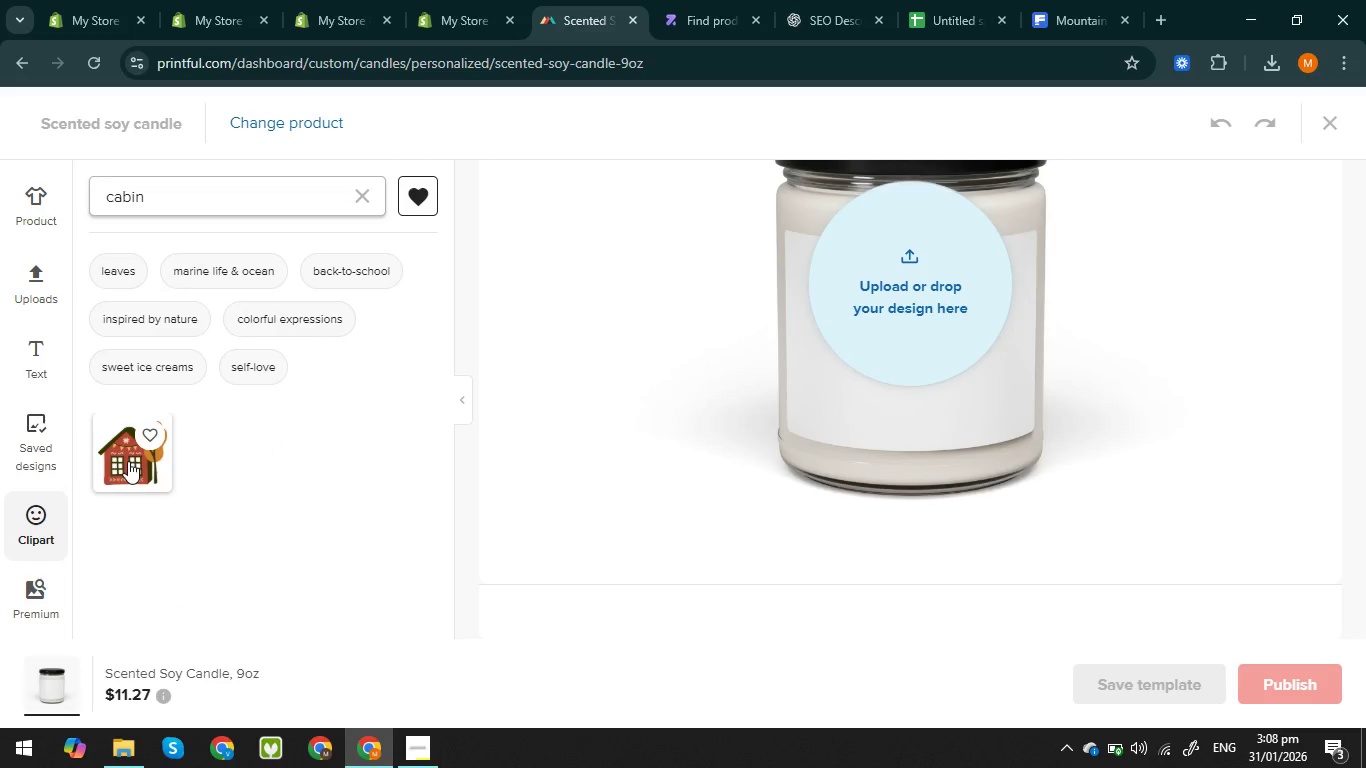 
left_click([128, 461])
 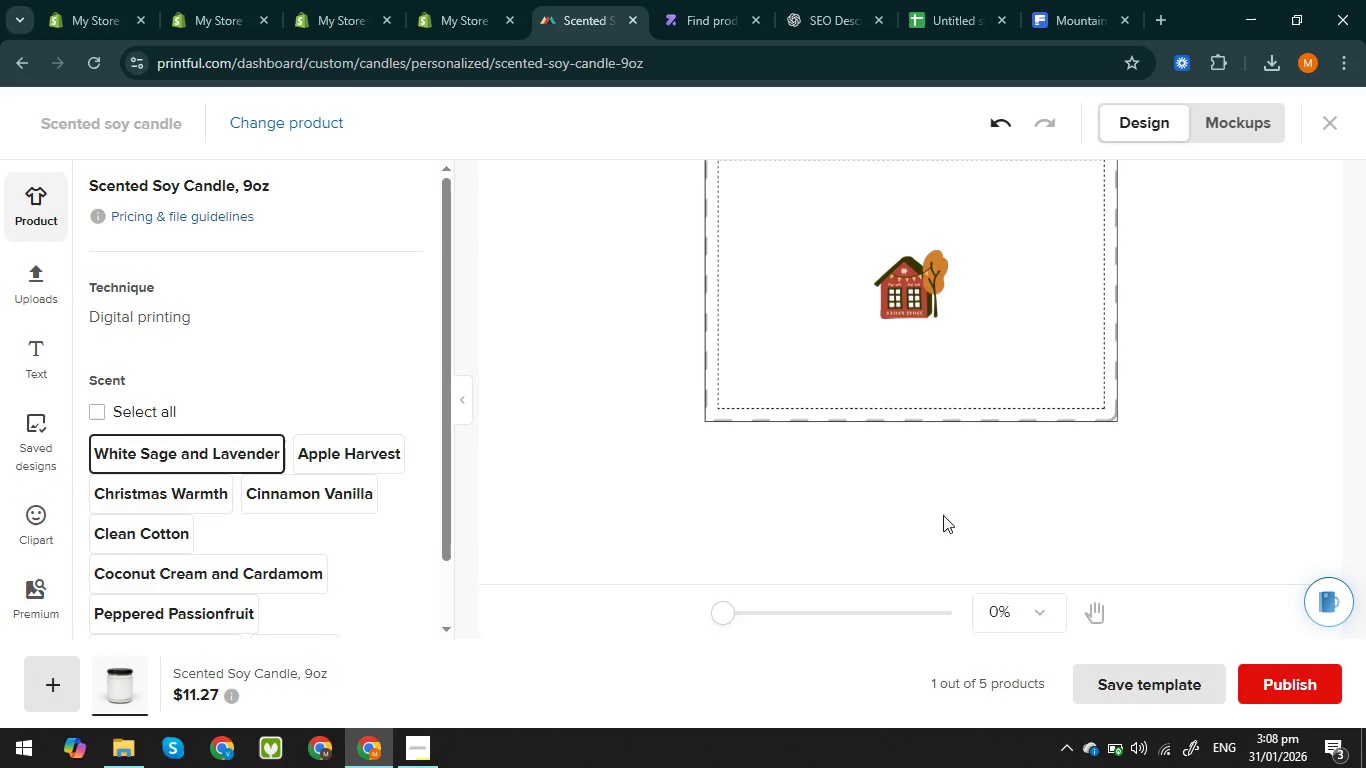 
wait(8.28)
 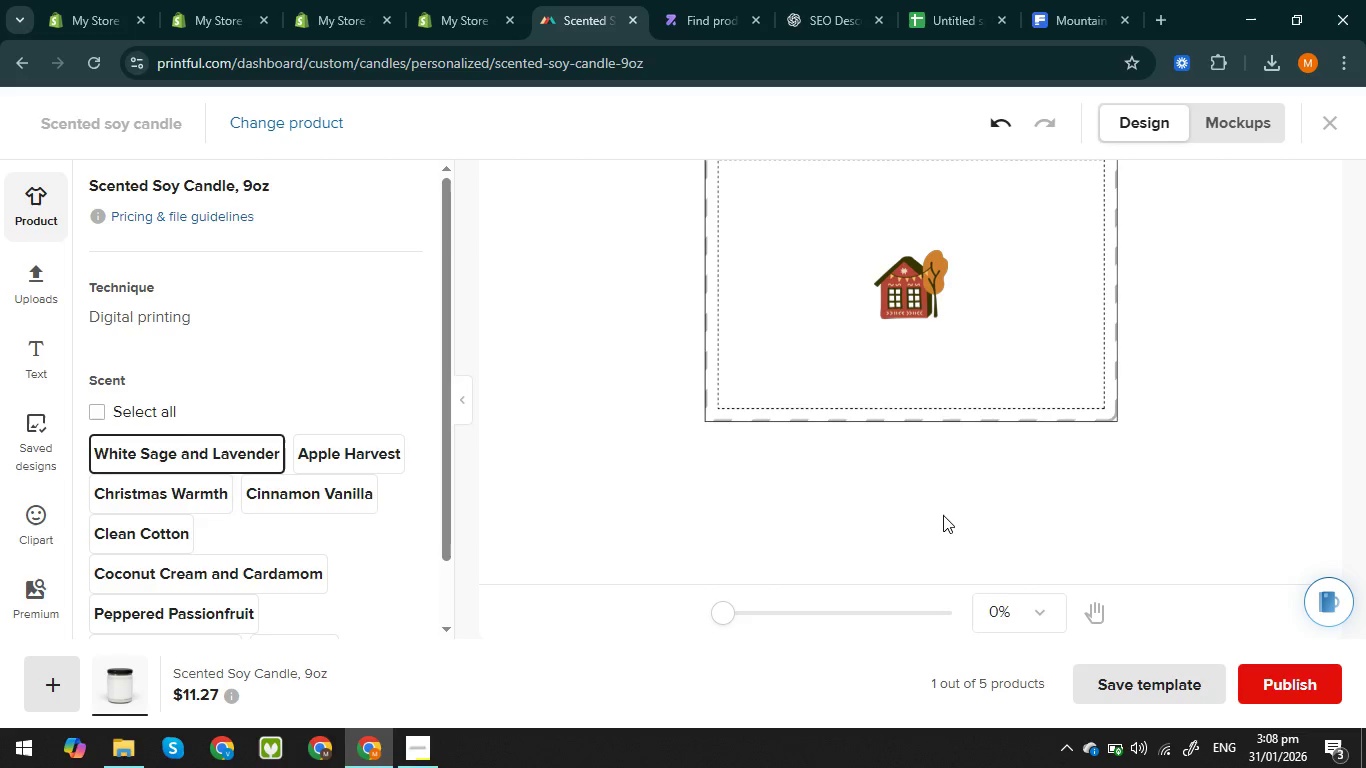 
left_click_drag(start_coordinate=[729, 611], to_coordinate=[736, 610])
 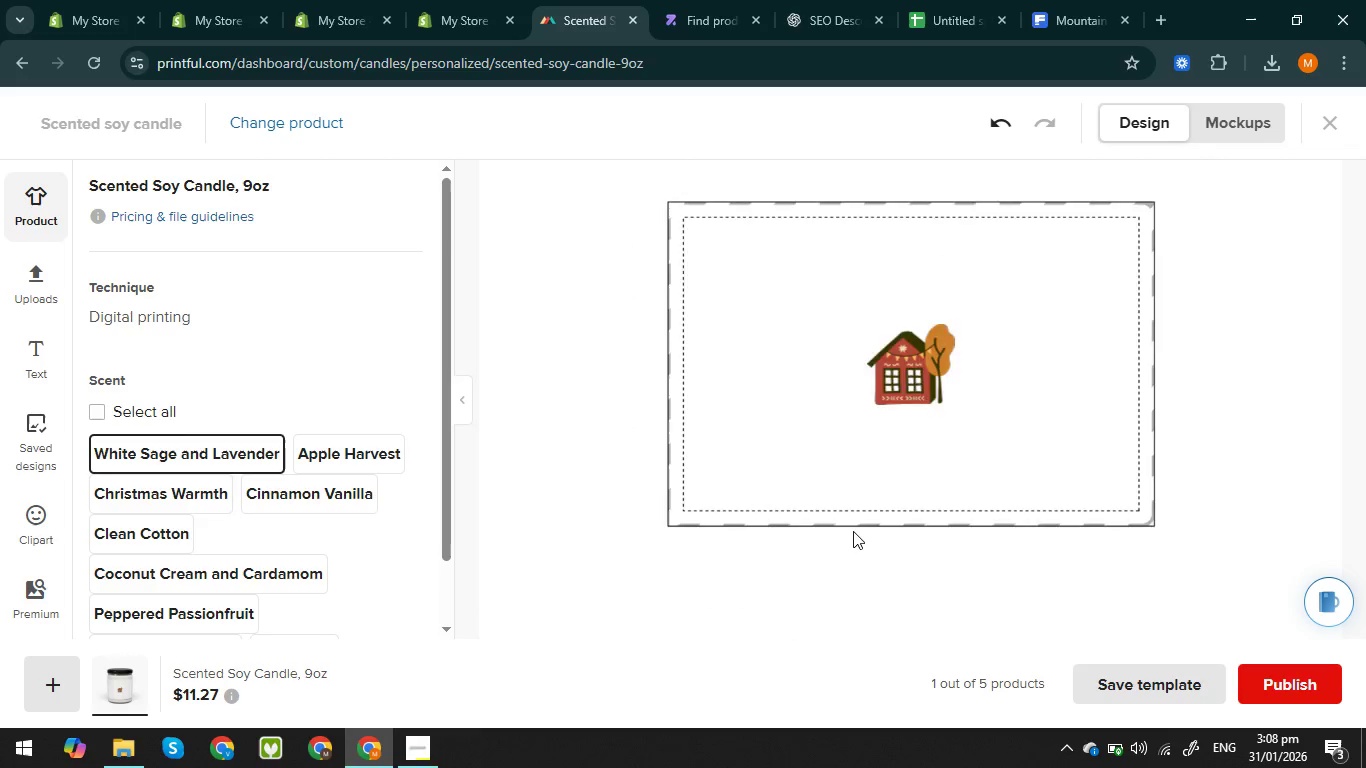 
scroll: coordinate [853, 531], scroll_direction: up, amount: 2.0
 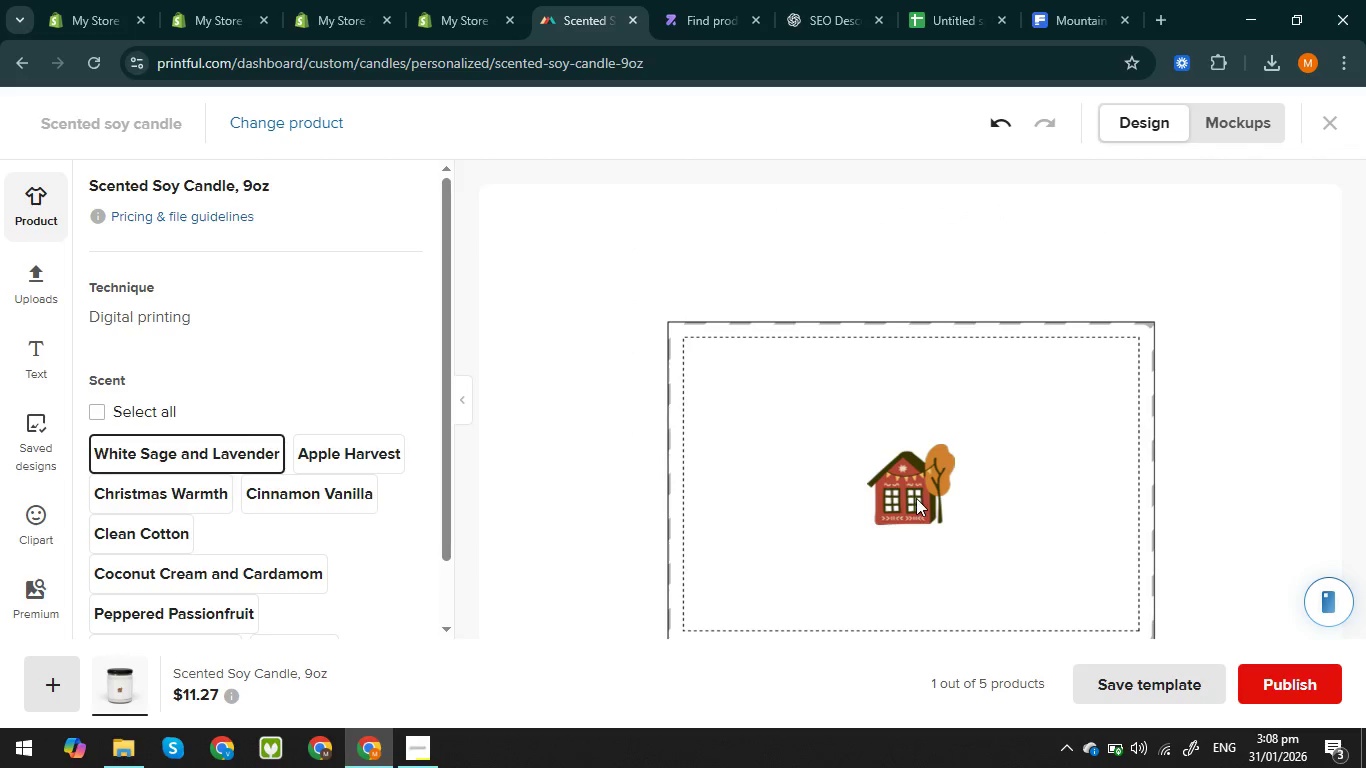 
double_click([916, 498])
 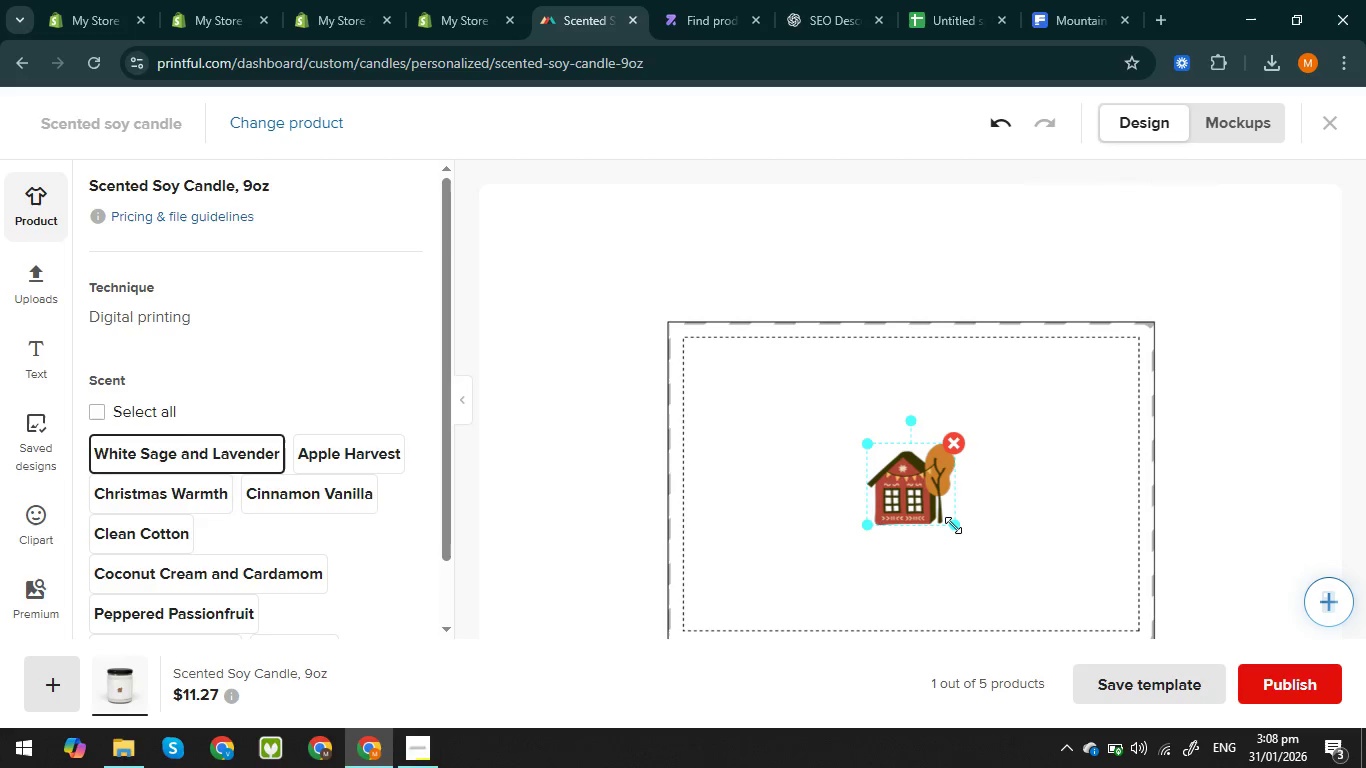 
left_click_drag(start_coordinate=[953, 525], to_coordinate=[1086, 604])
 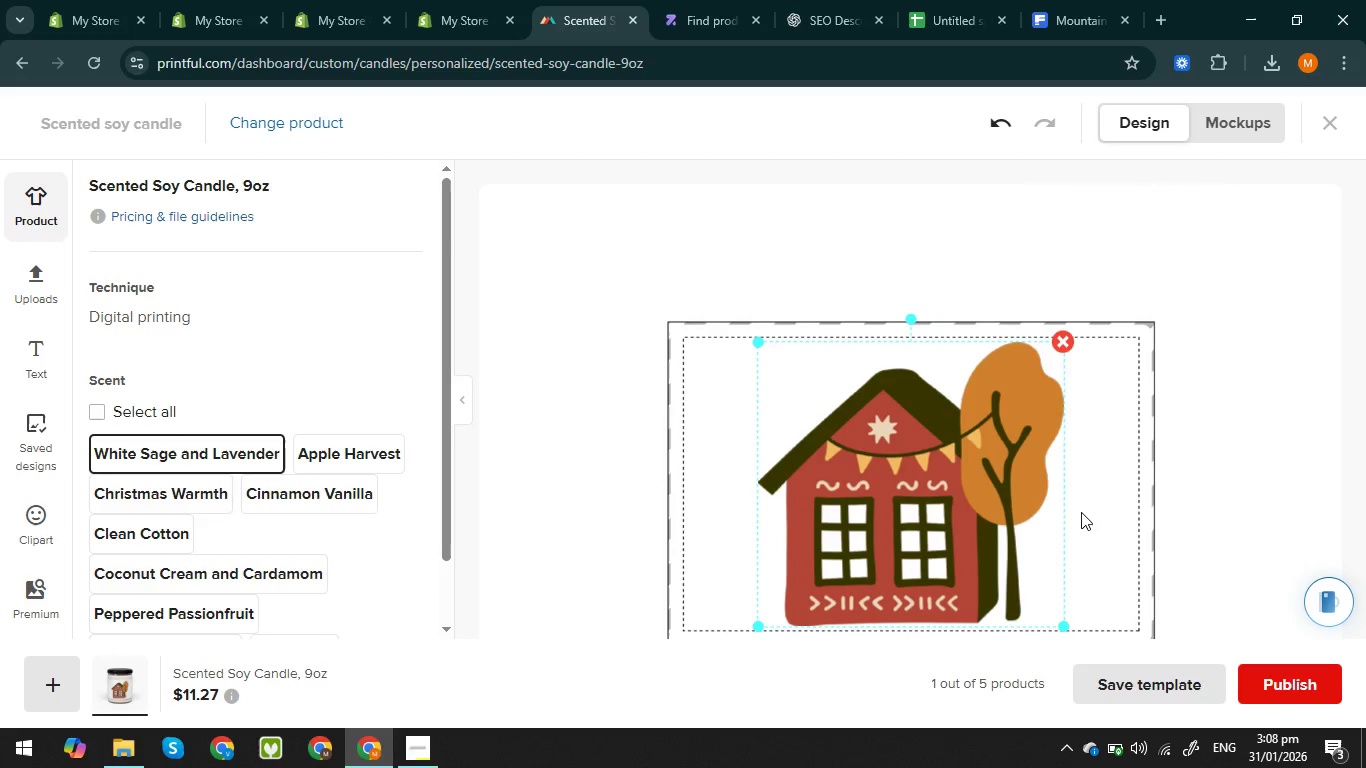 
scroll: coordinate [1081, 512], scroll_direction: down, amount: 1.0
 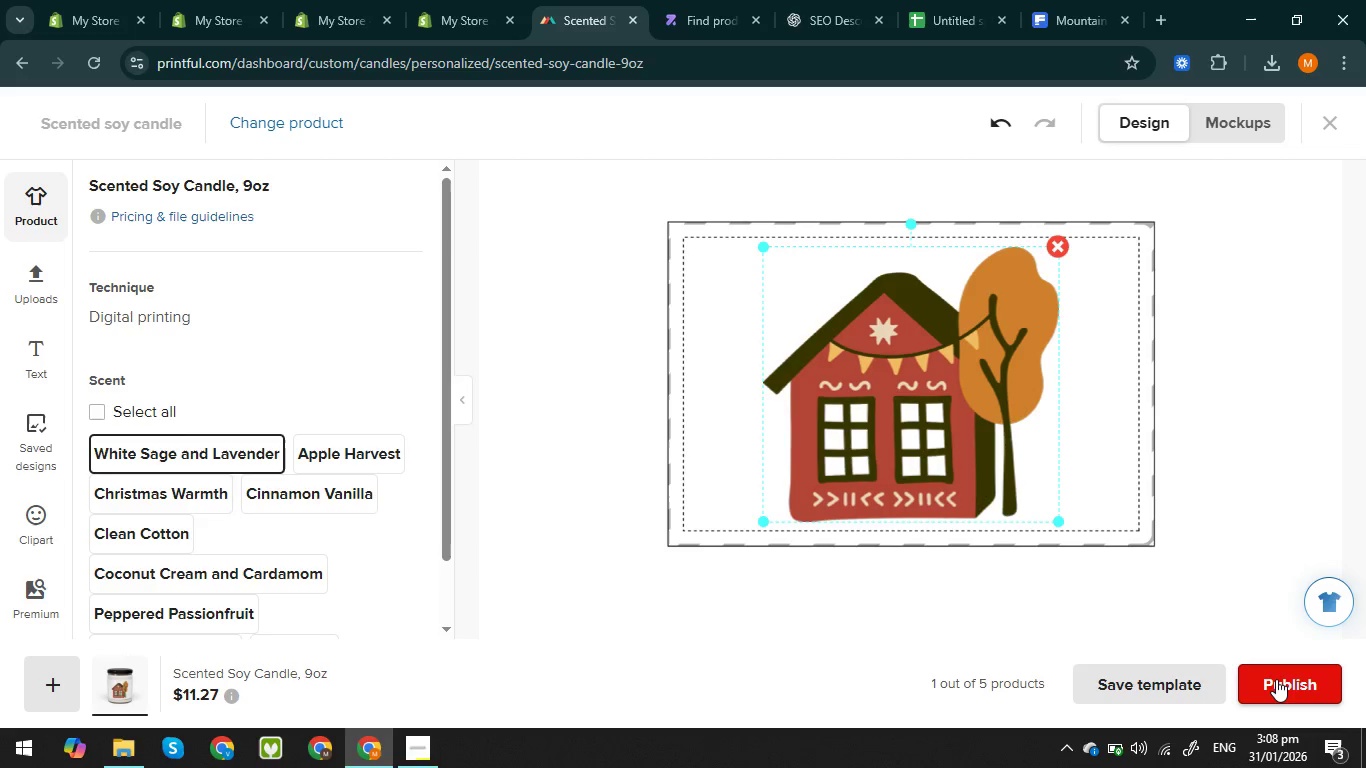 
wait(5.25)
 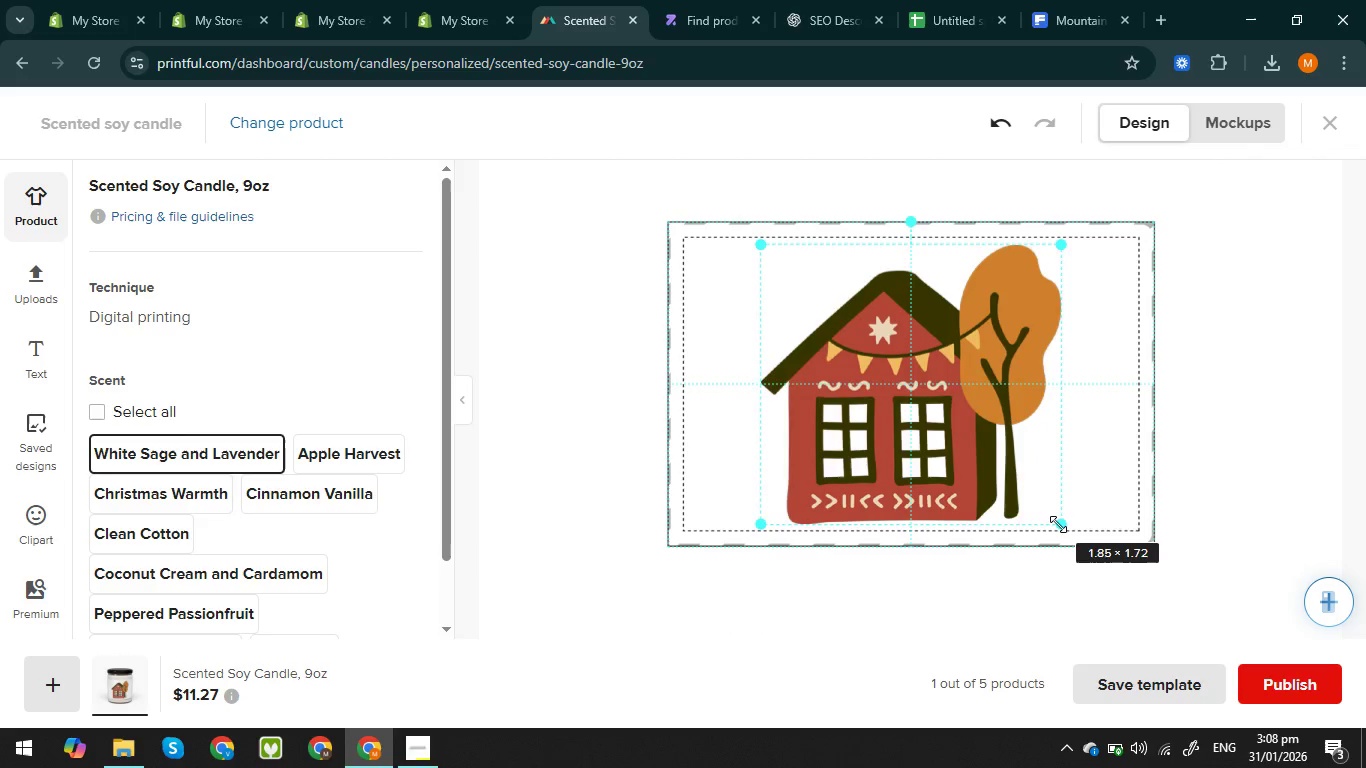 
left_click([1276, 679])
 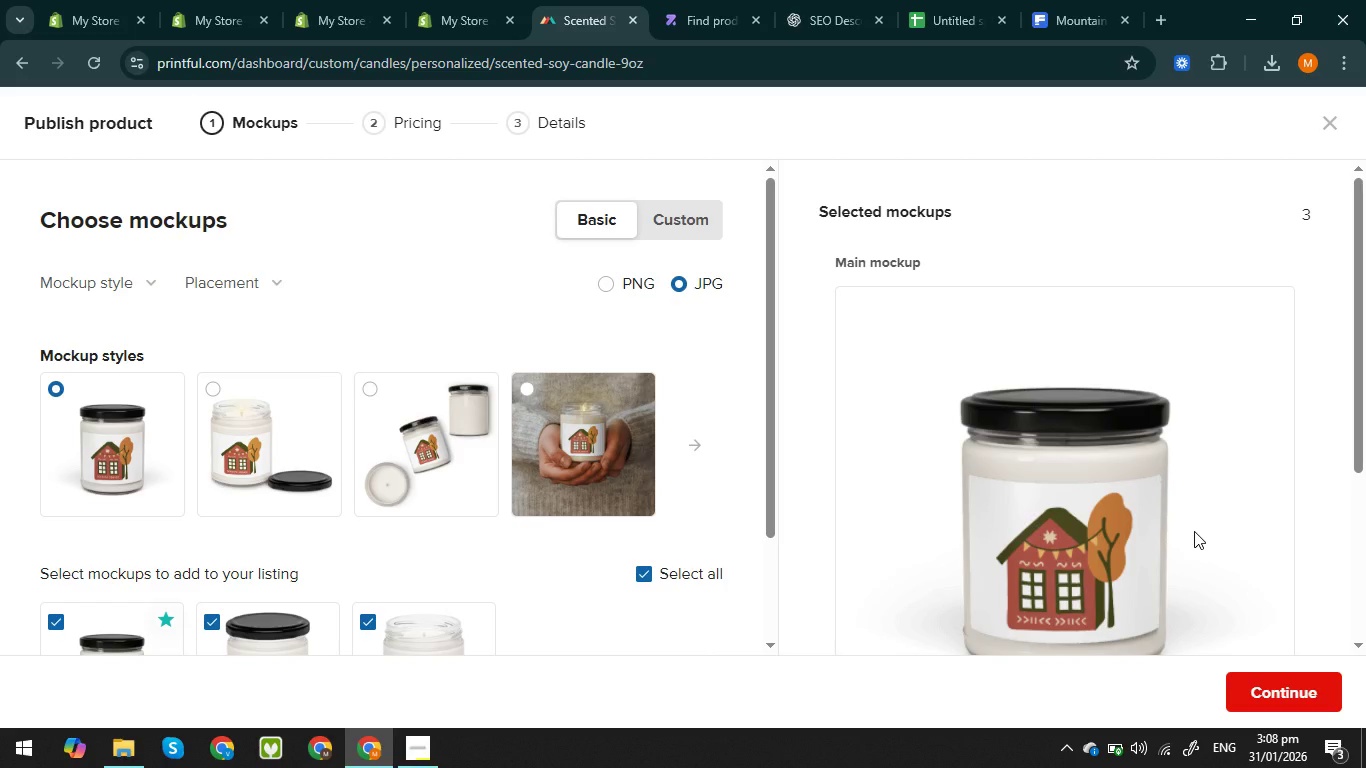 
wait(14.66)
 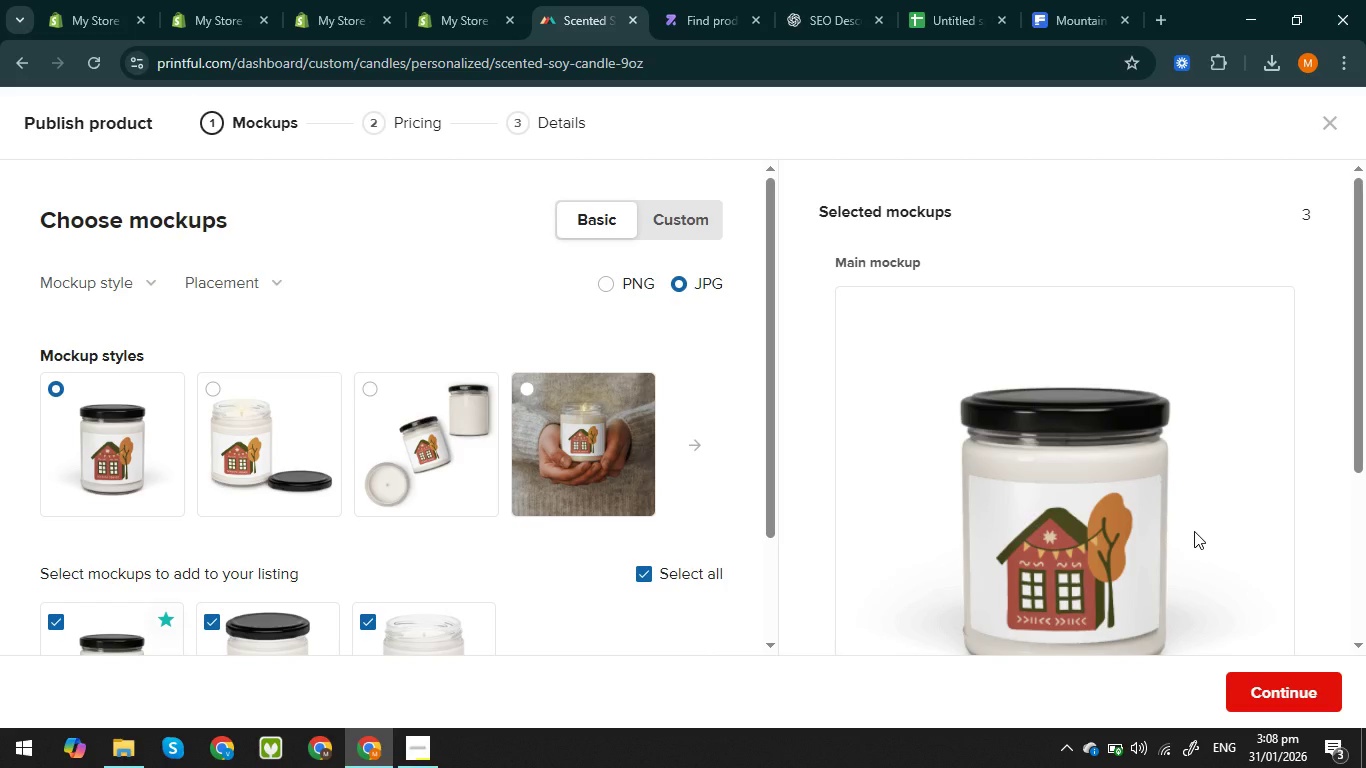 
scroll: coordinate [674, 450], scroll_direction: down, amount: 1.0
 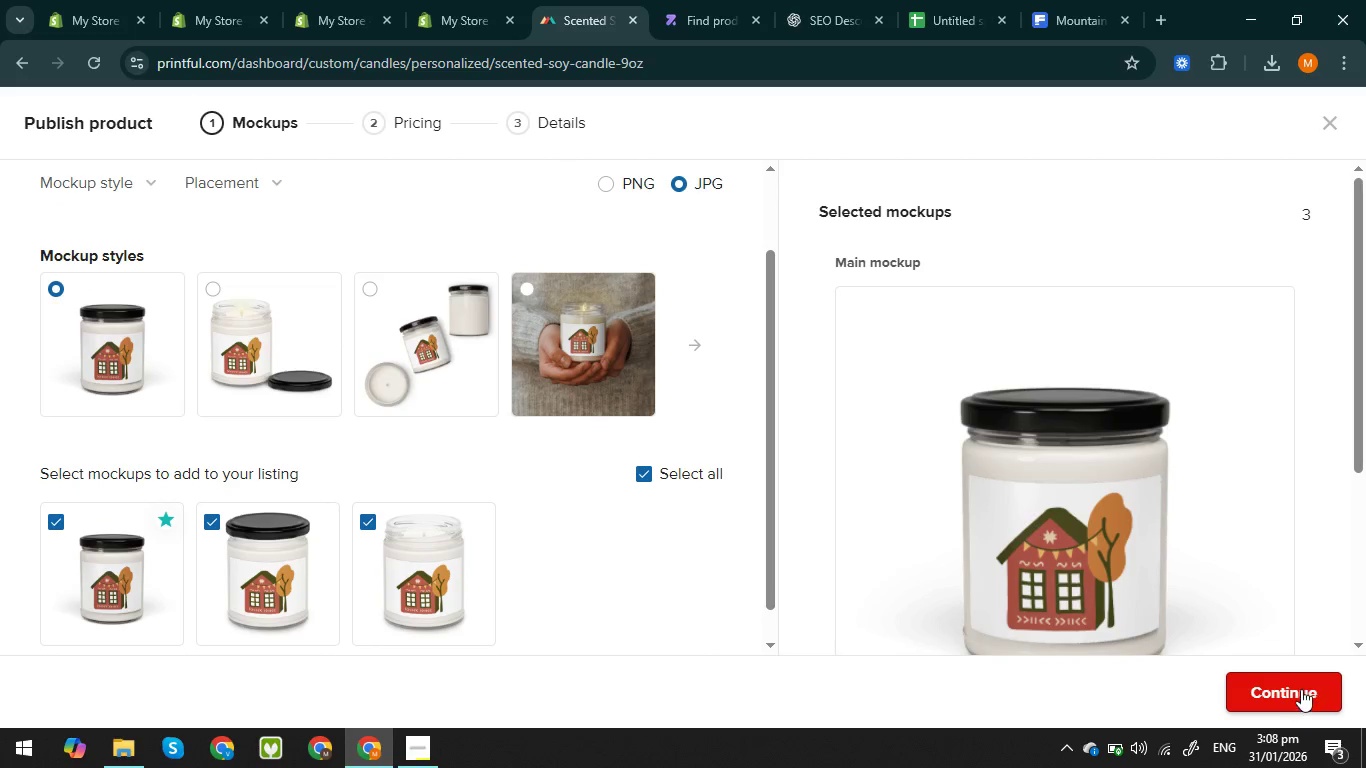 
left_click([1295, 686])
 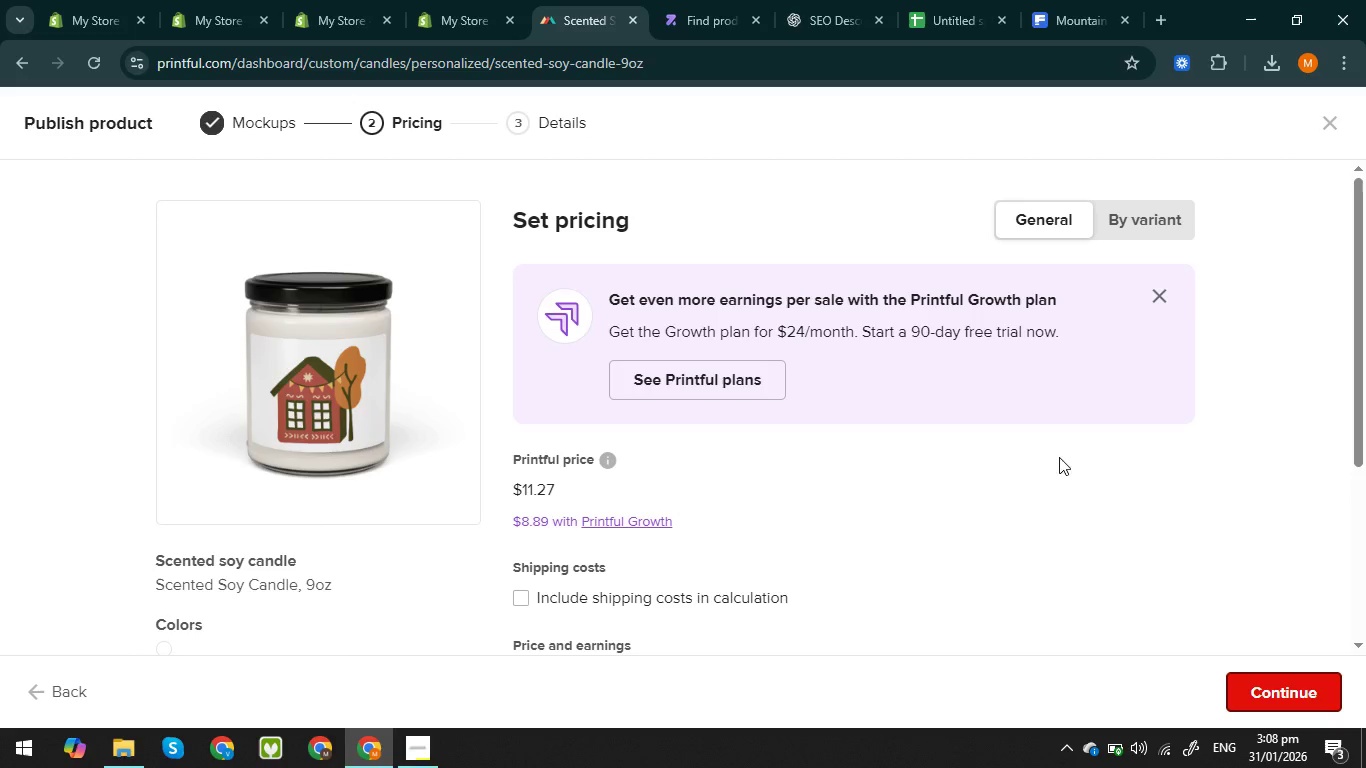 
scroll: coordinate [944, 551], scroll_direction: down, amount: 2.0
 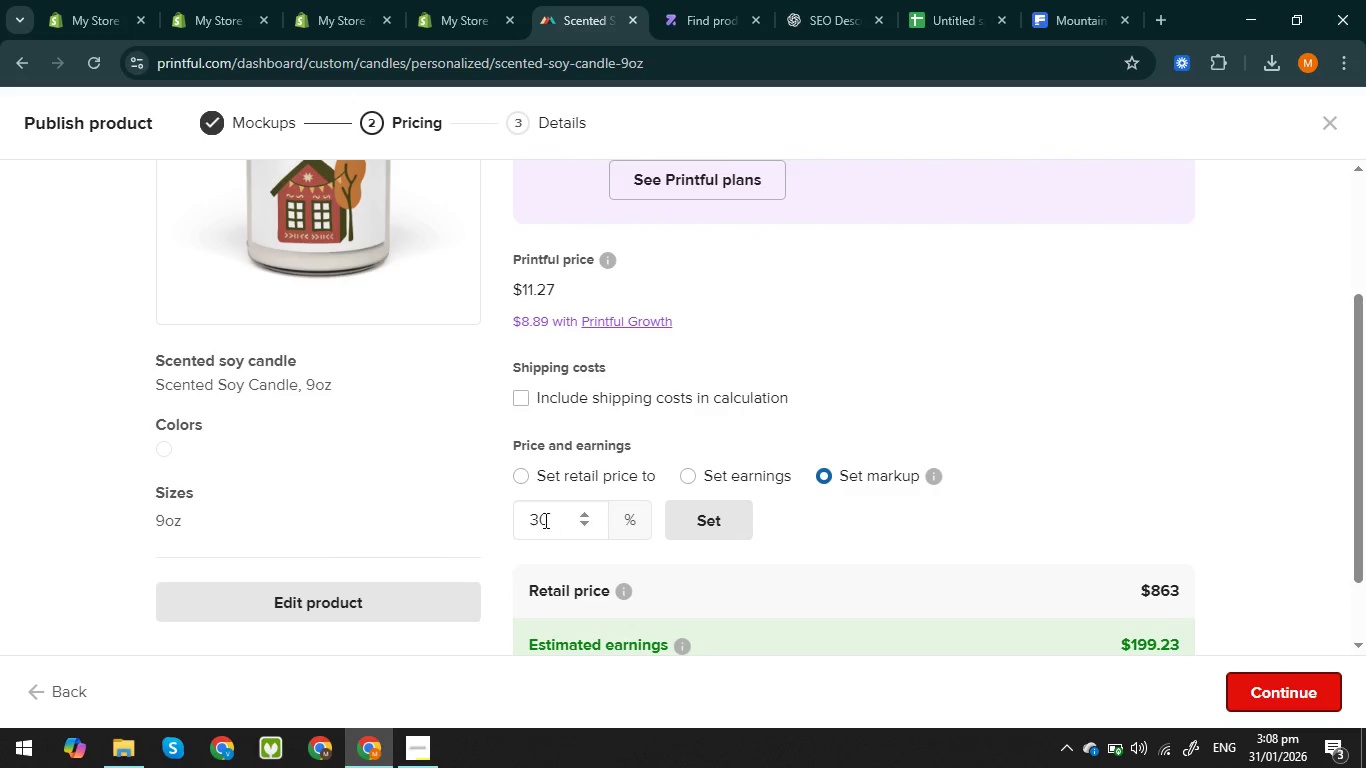 
double_click([544, 520])
 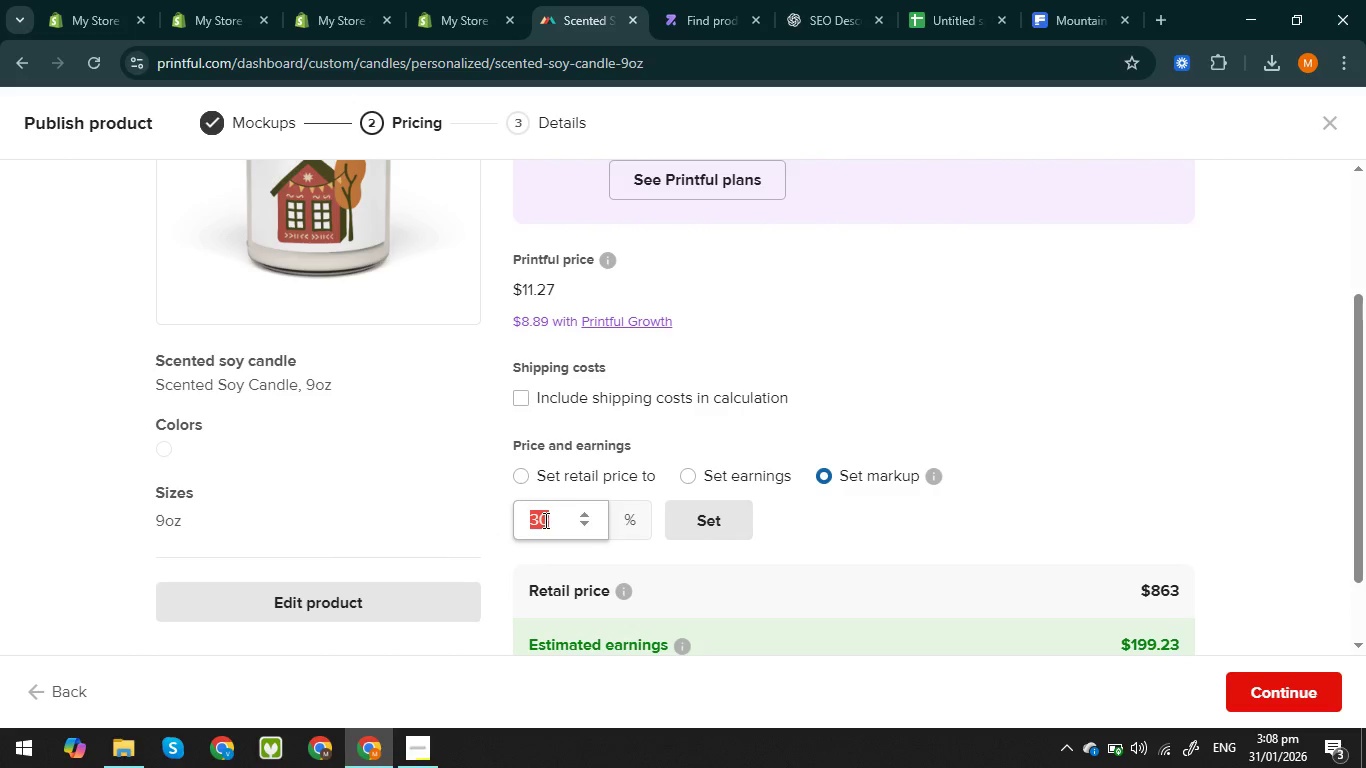 
triple_click([544, 520])
 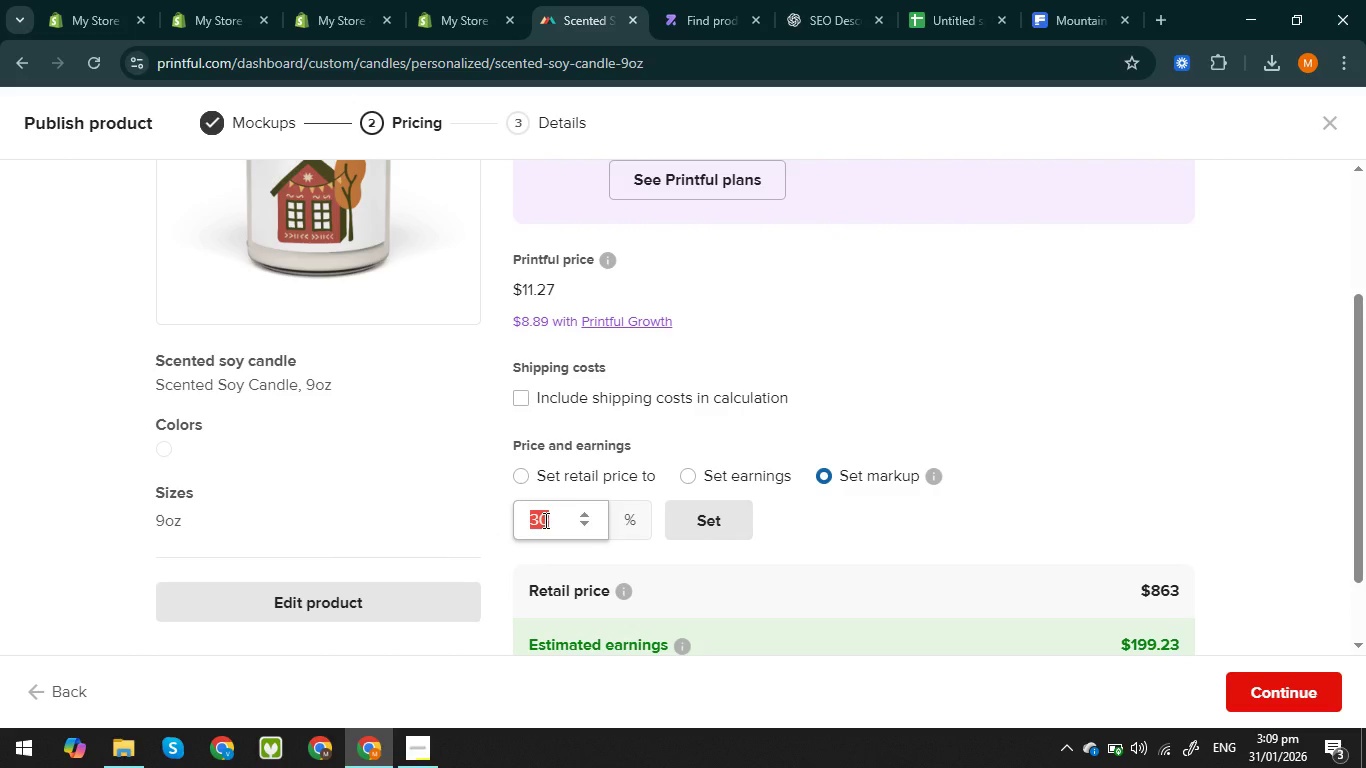 
type(40)
 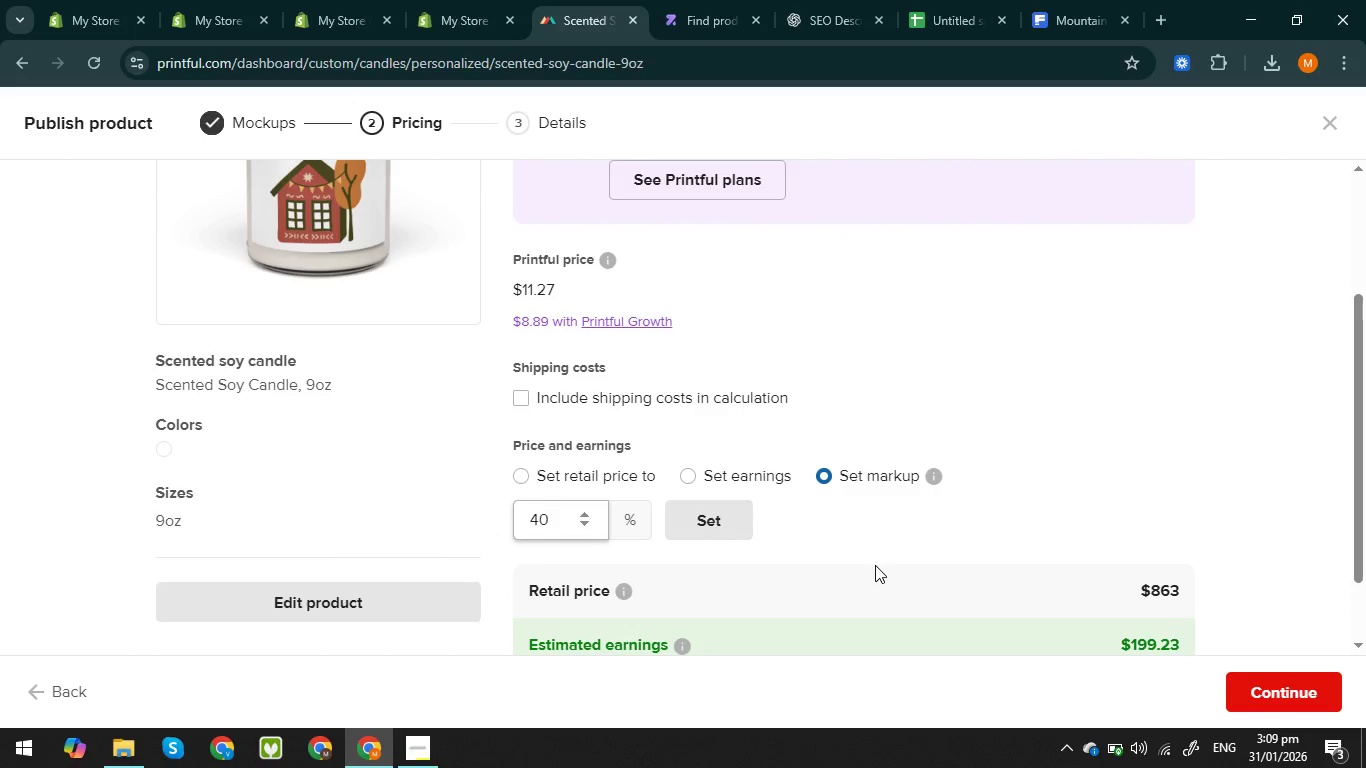 
scroll: coordinate [875, 565], scroll_direction: up, amount: 1.0
 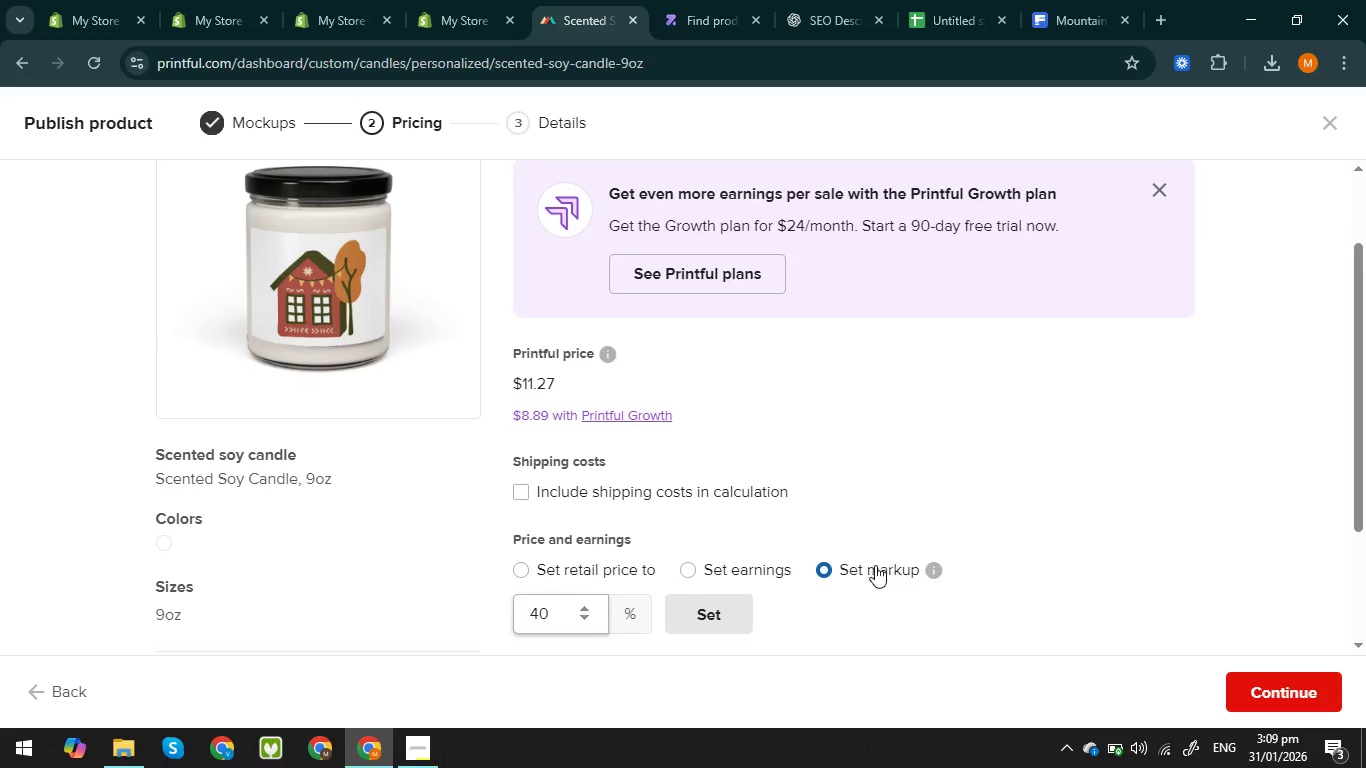 
scroll: coordinate [875, 565], scroll_direction: down, amount: 1.0
 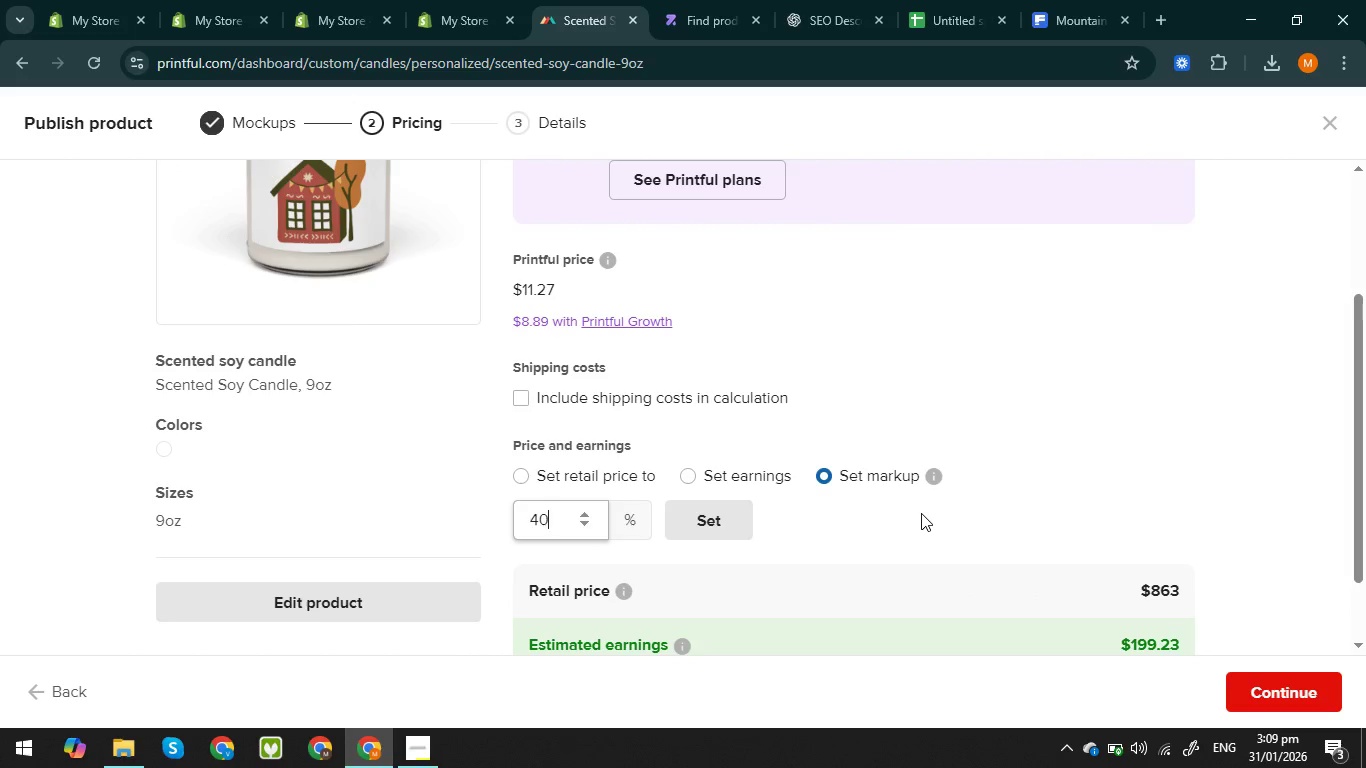 
left_click([921, 513])
 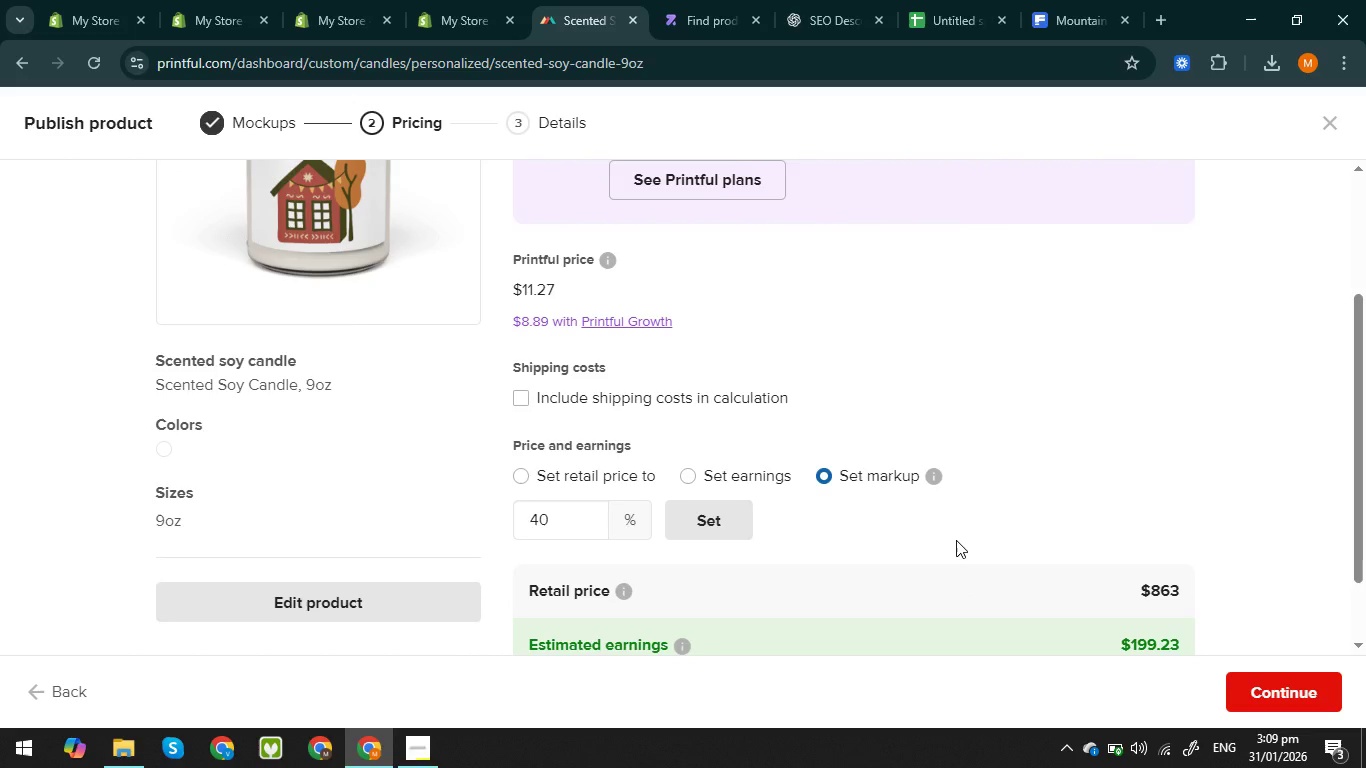 
scroll: coordinate [956, 540], scroll_direction: up, amount: 1.0
 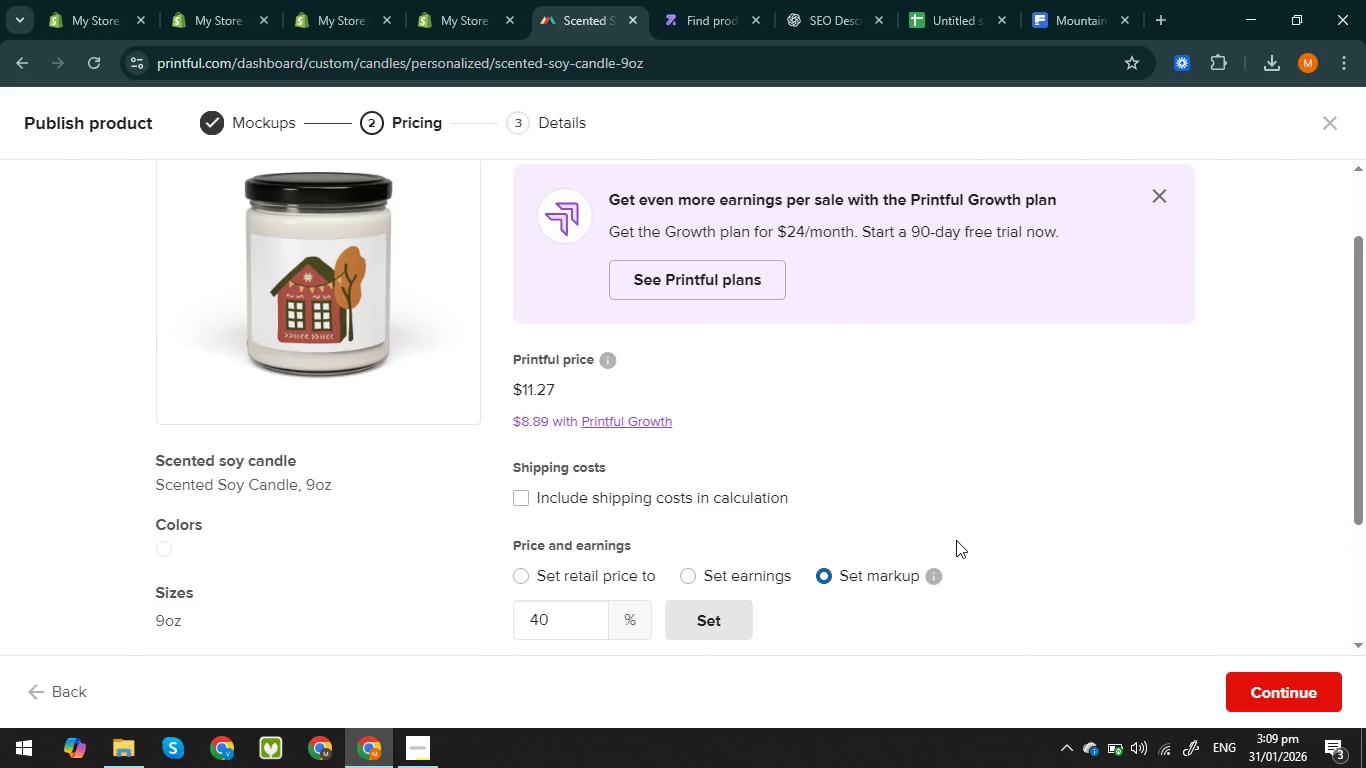 
key(PrintScreen)
 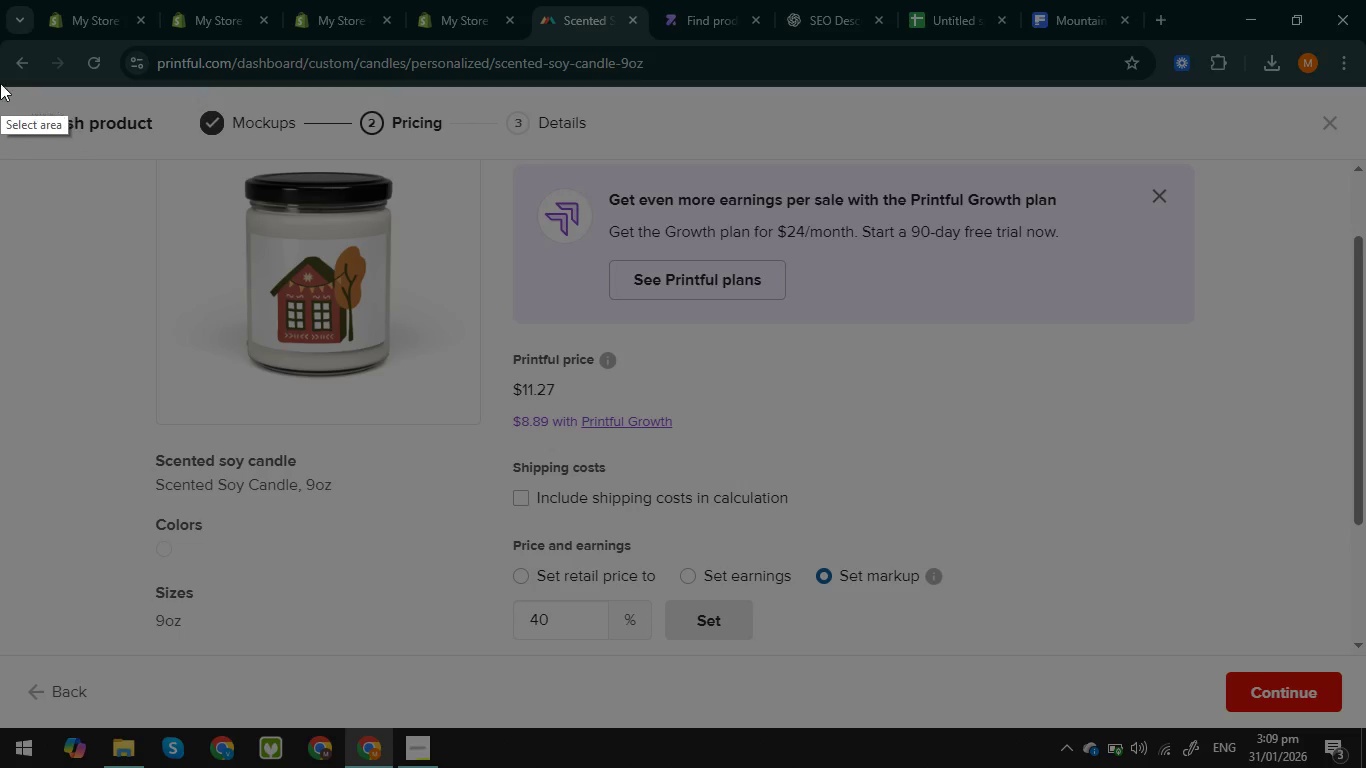 
left_click_drag(start_coordinate=[0, 83], to_coordinate=[1355, 722])
 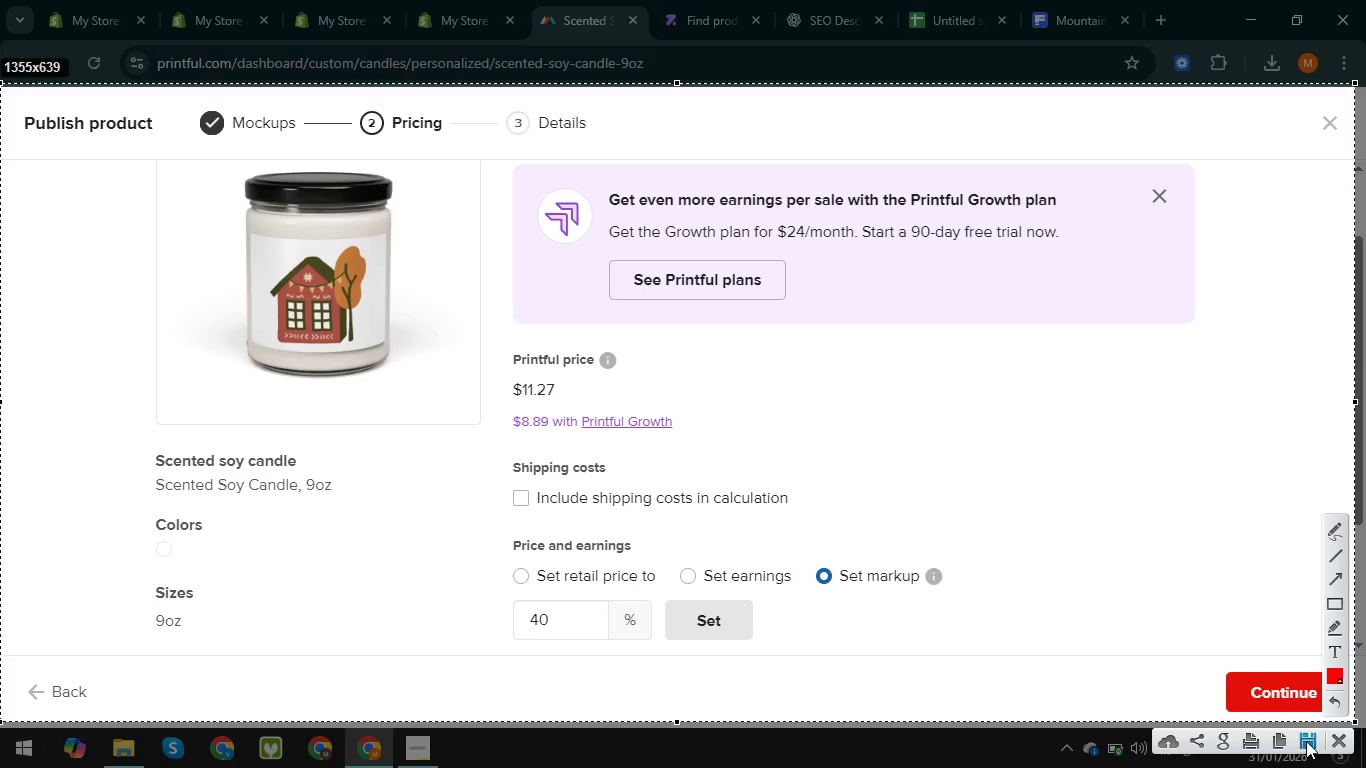 
left_click([1306, 741])
 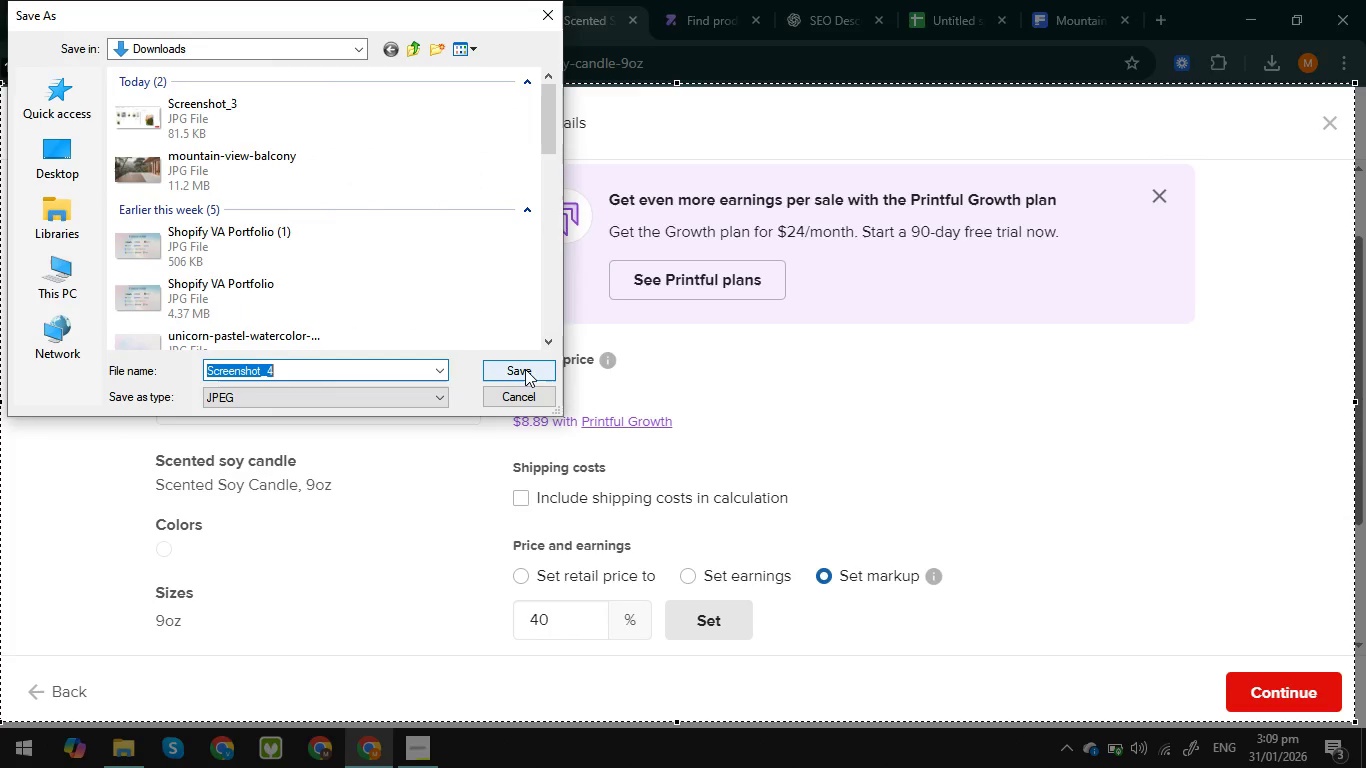 
left_click([525, 369])
 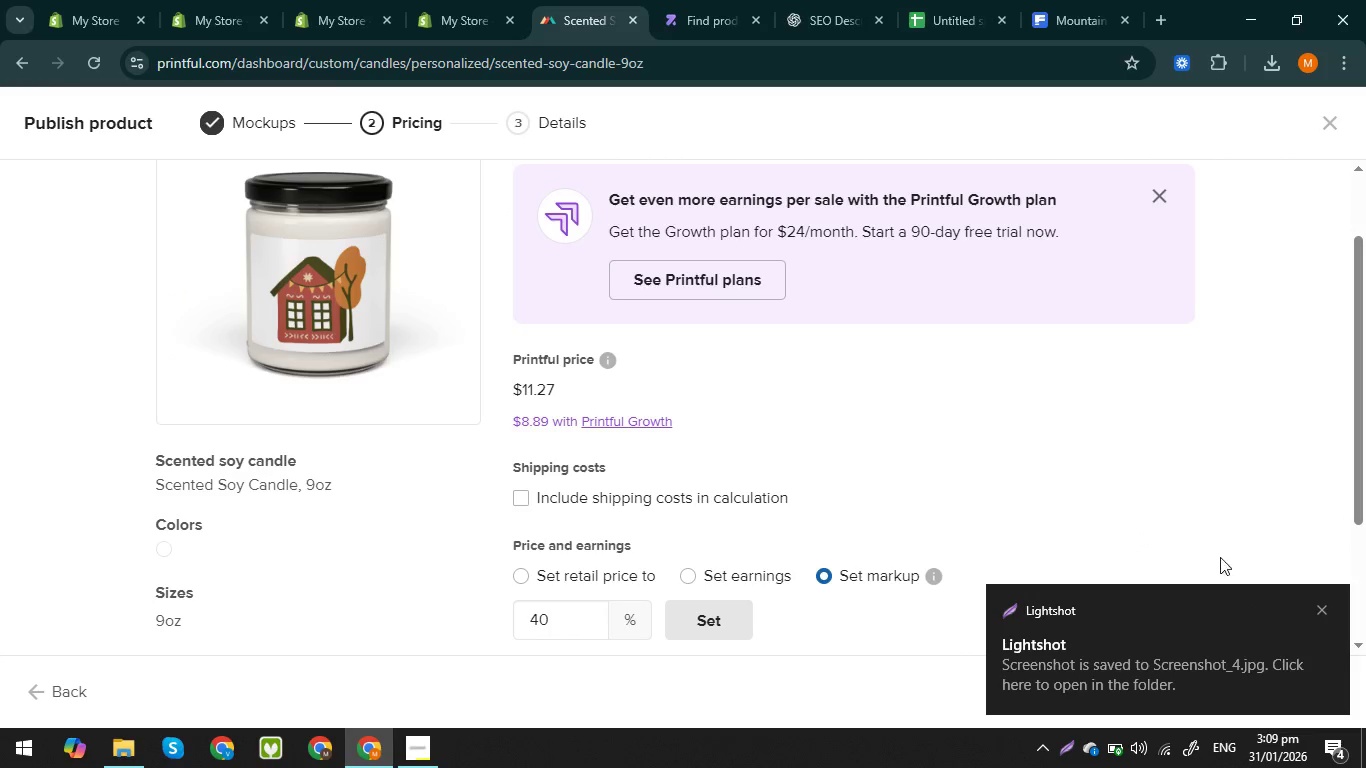 
left_click([1320, 604])
 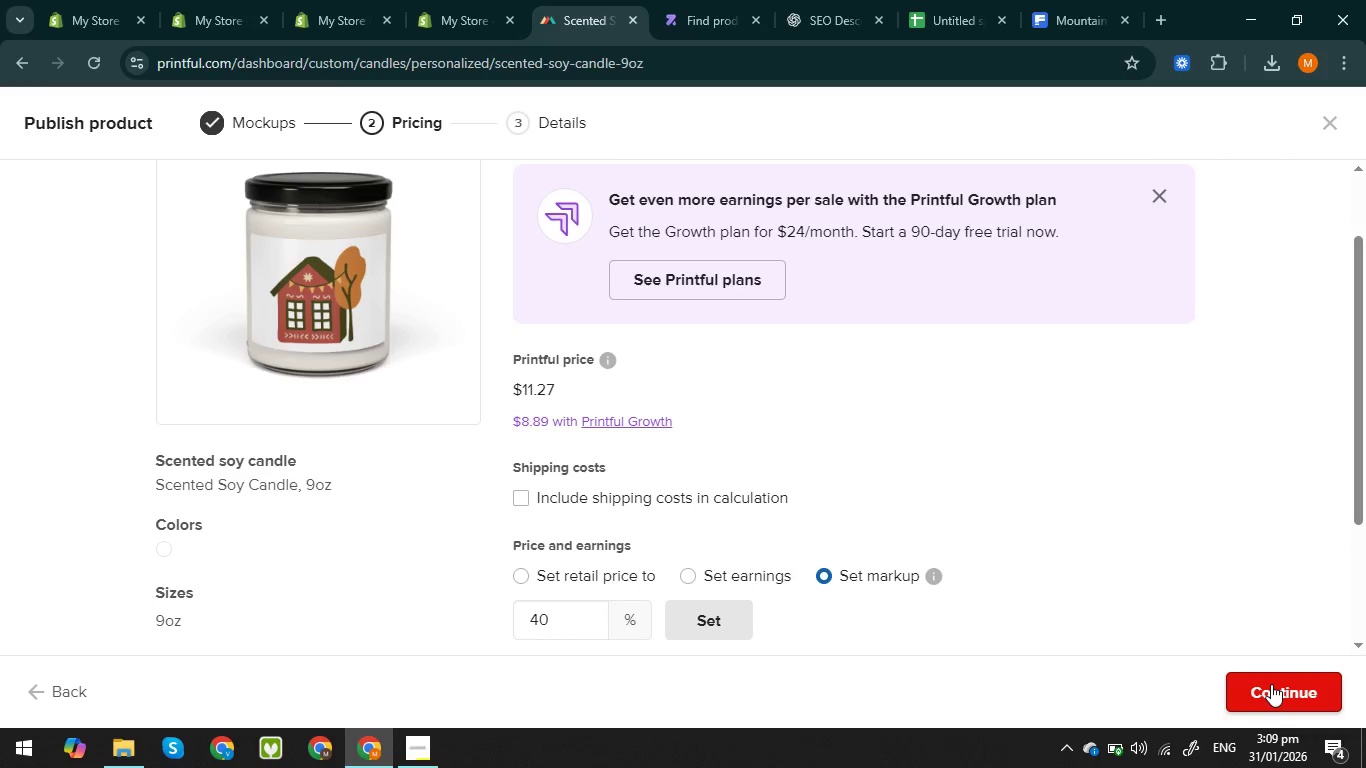 
left_click([1271, 684])
 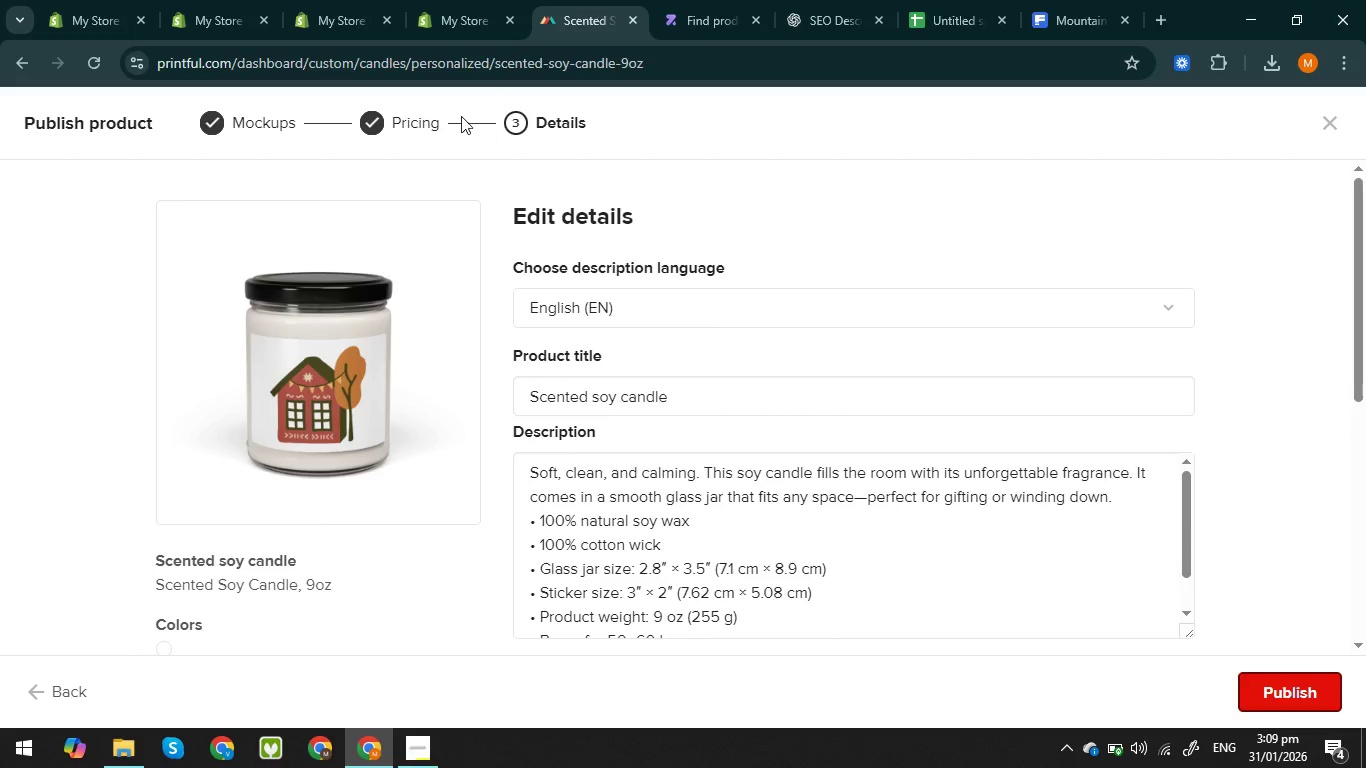 
wait(5.33)
 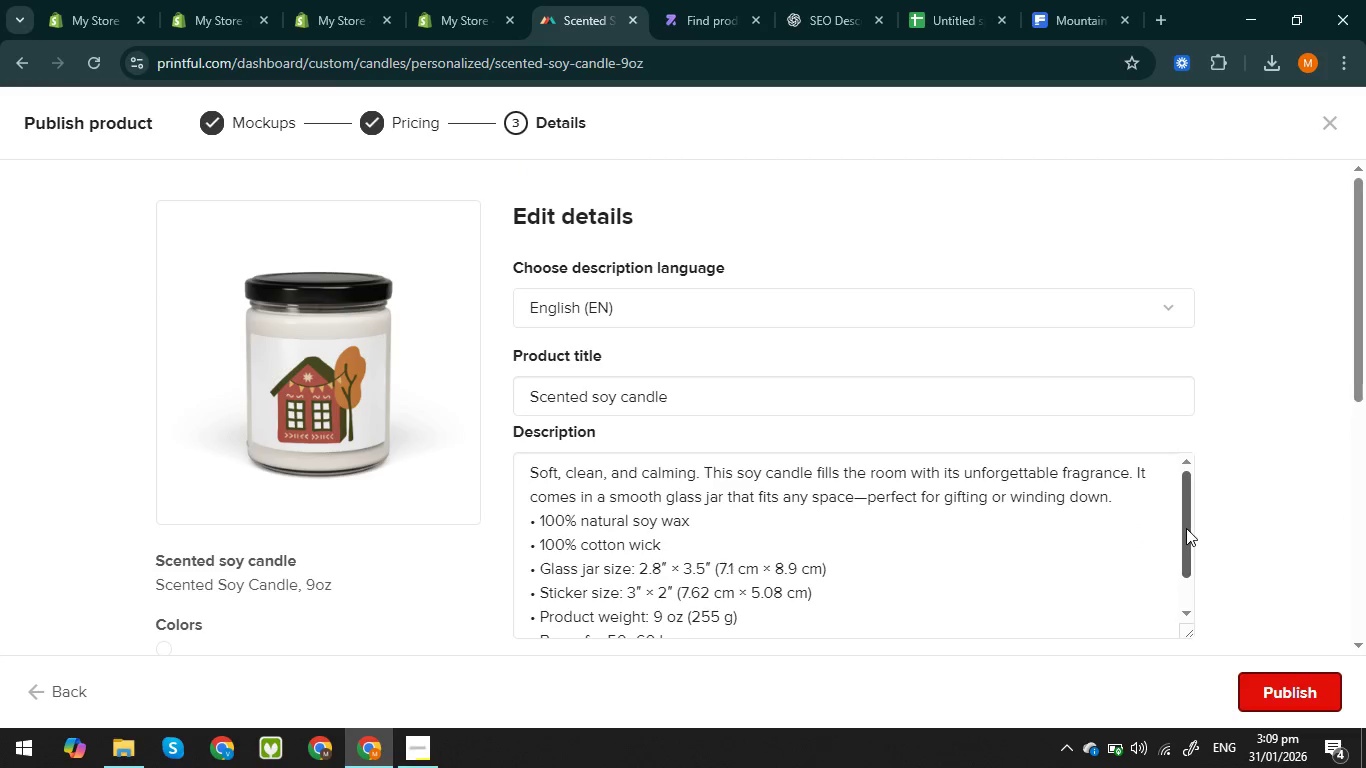 
left_click([455, 3])
 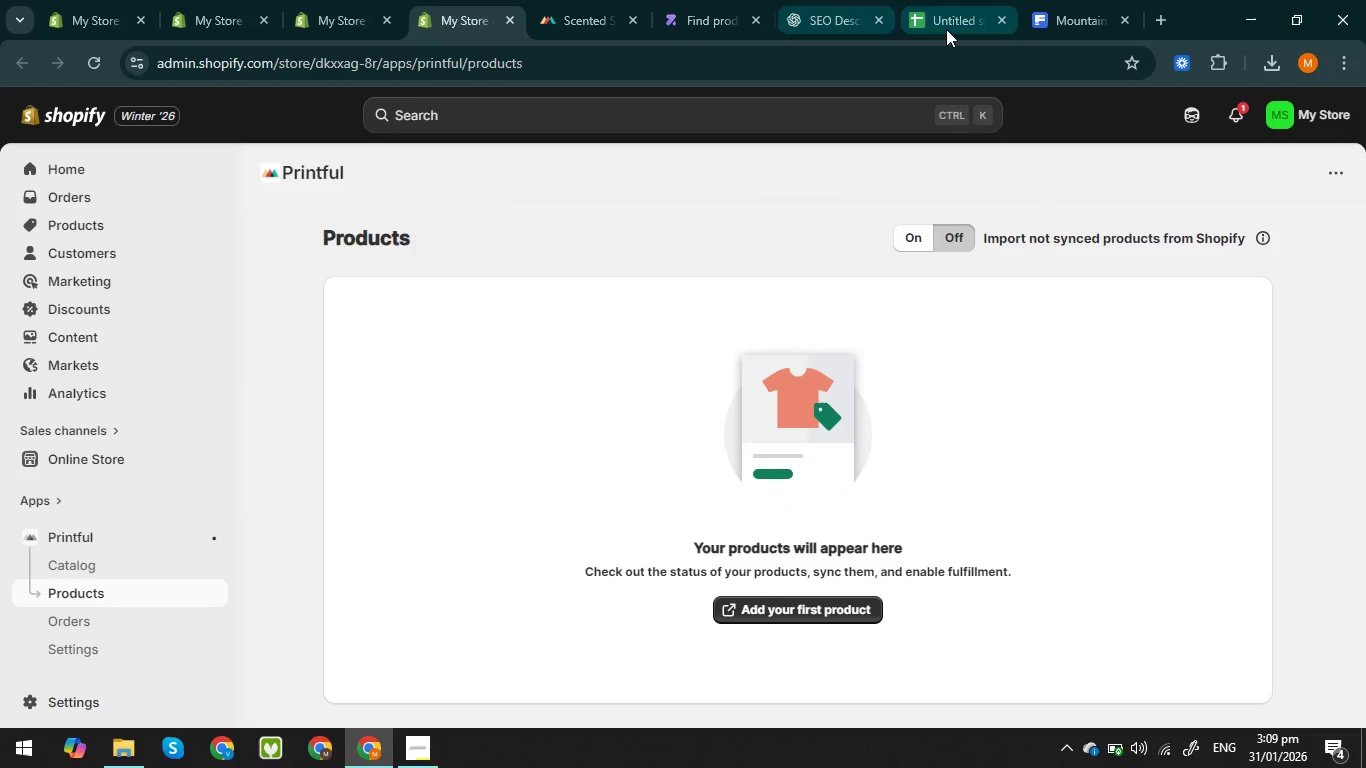 
left_click([946, 29])
 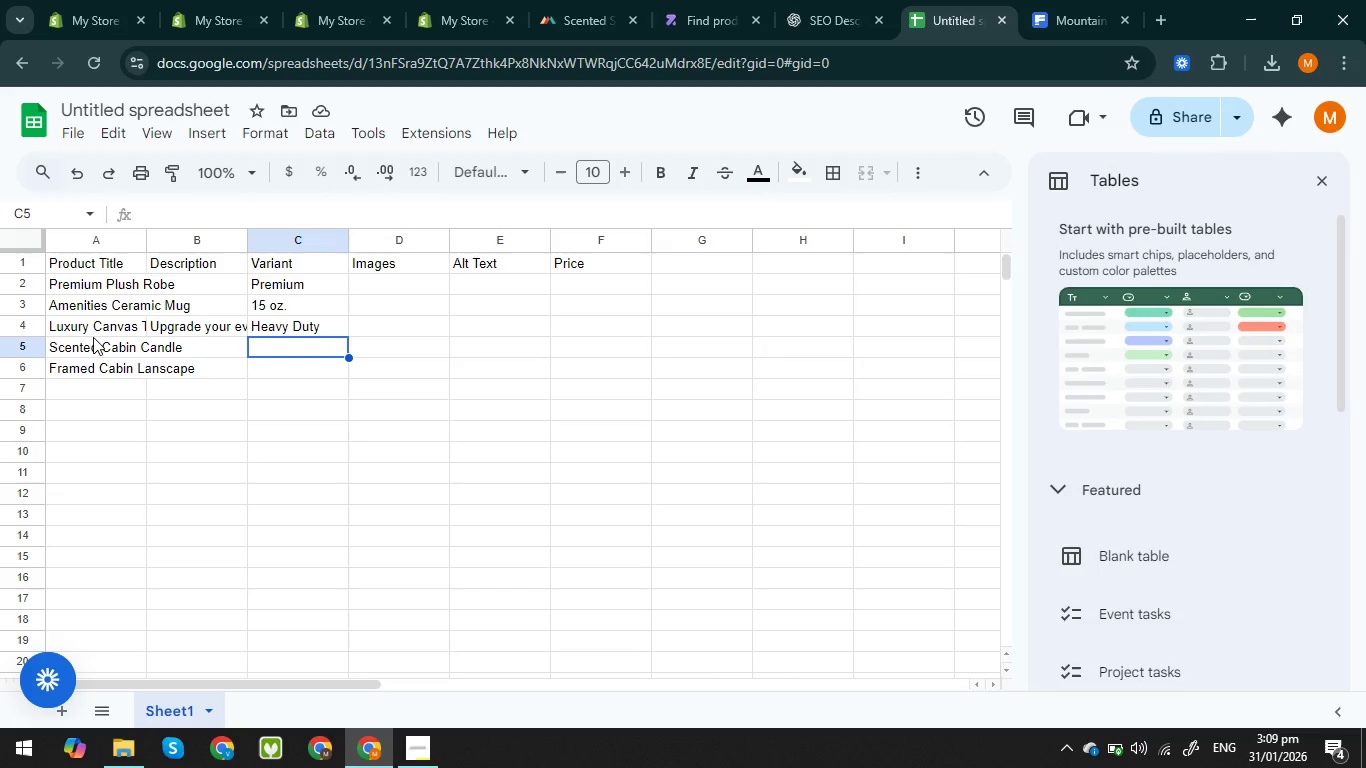 
double_click([99, 342])
 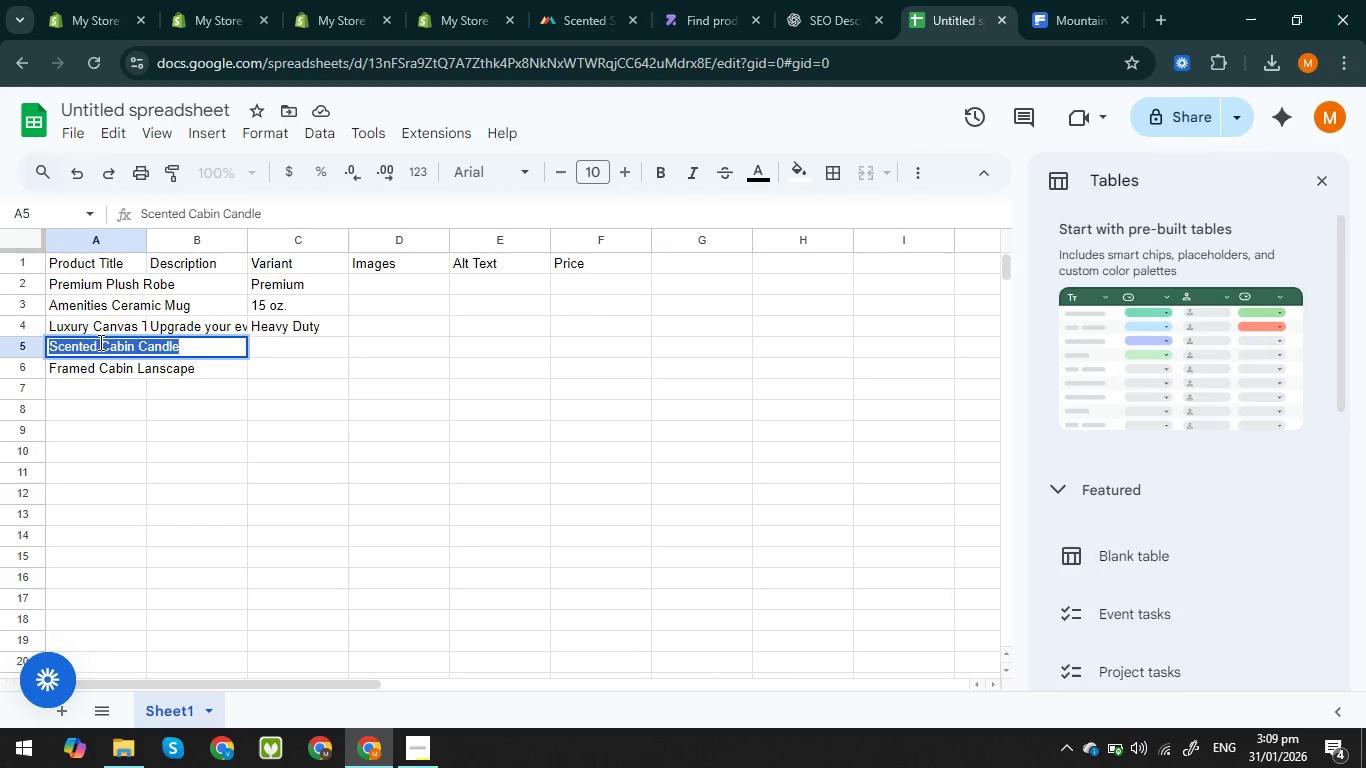 
triple_click([99, 342])
 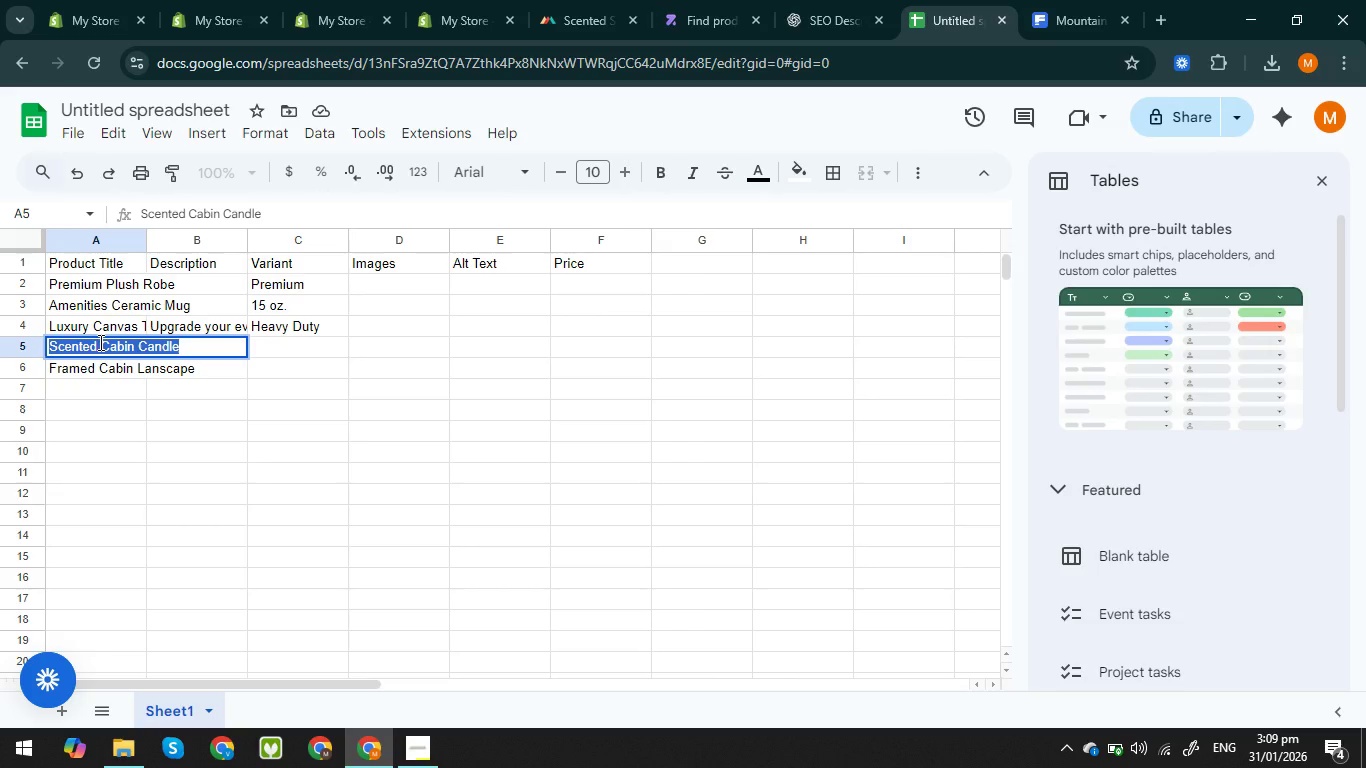 
key(Control+C)
 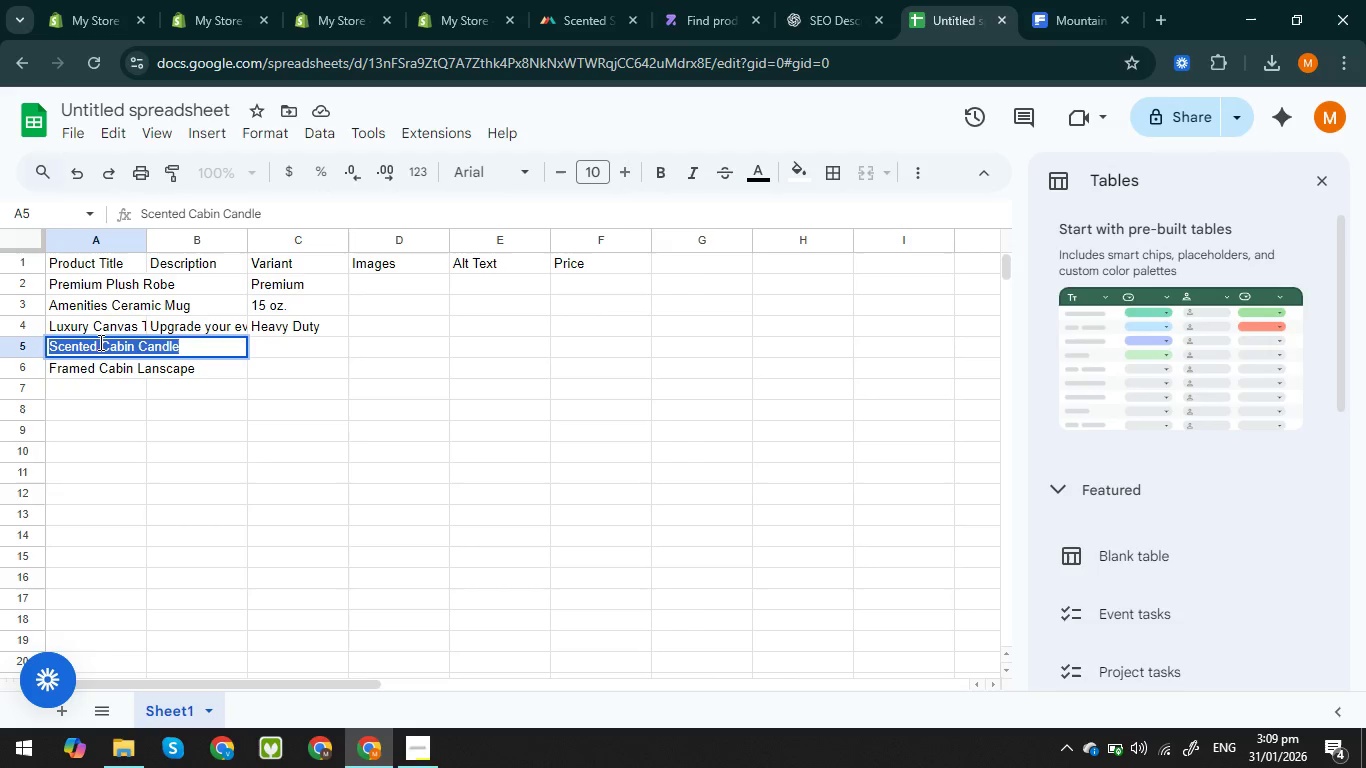 
key(Control+C)
 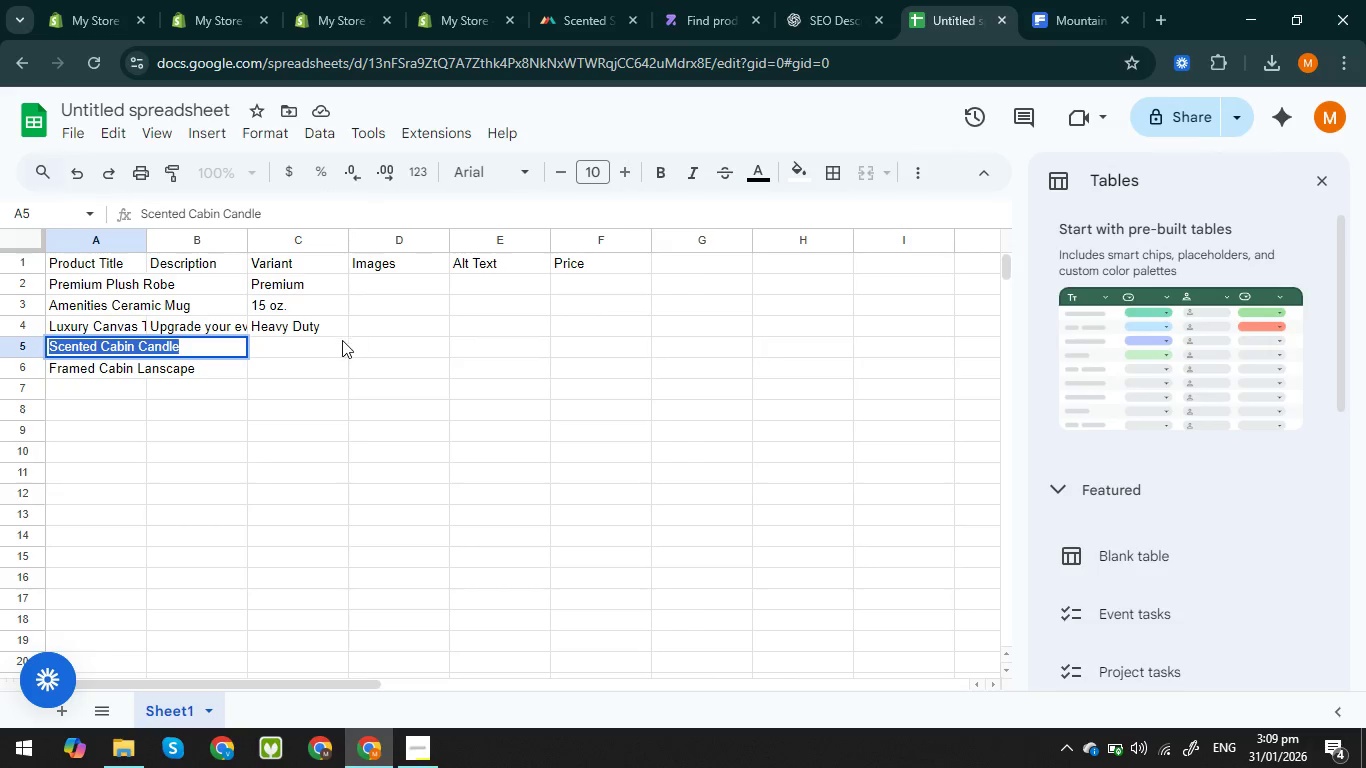 
left_click([342, 340])
 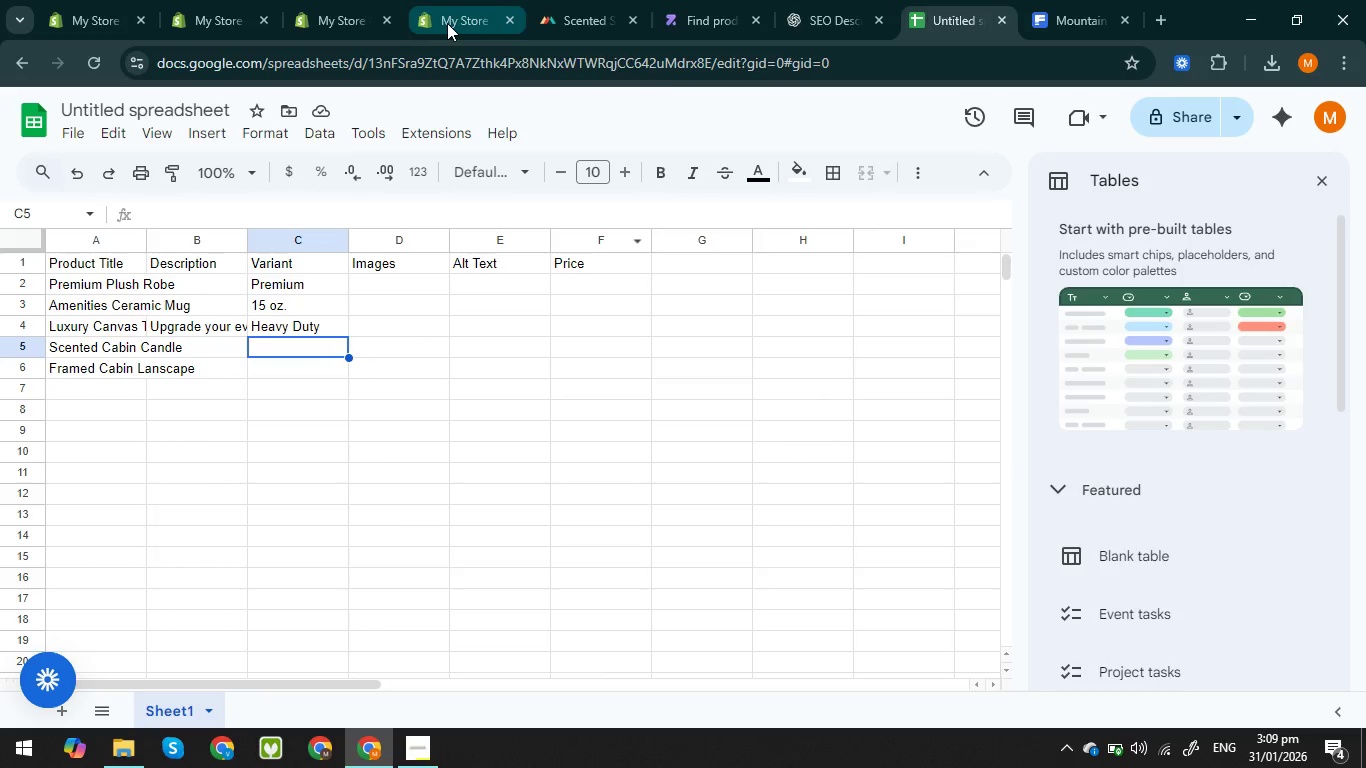 
left_click([595, 18])
 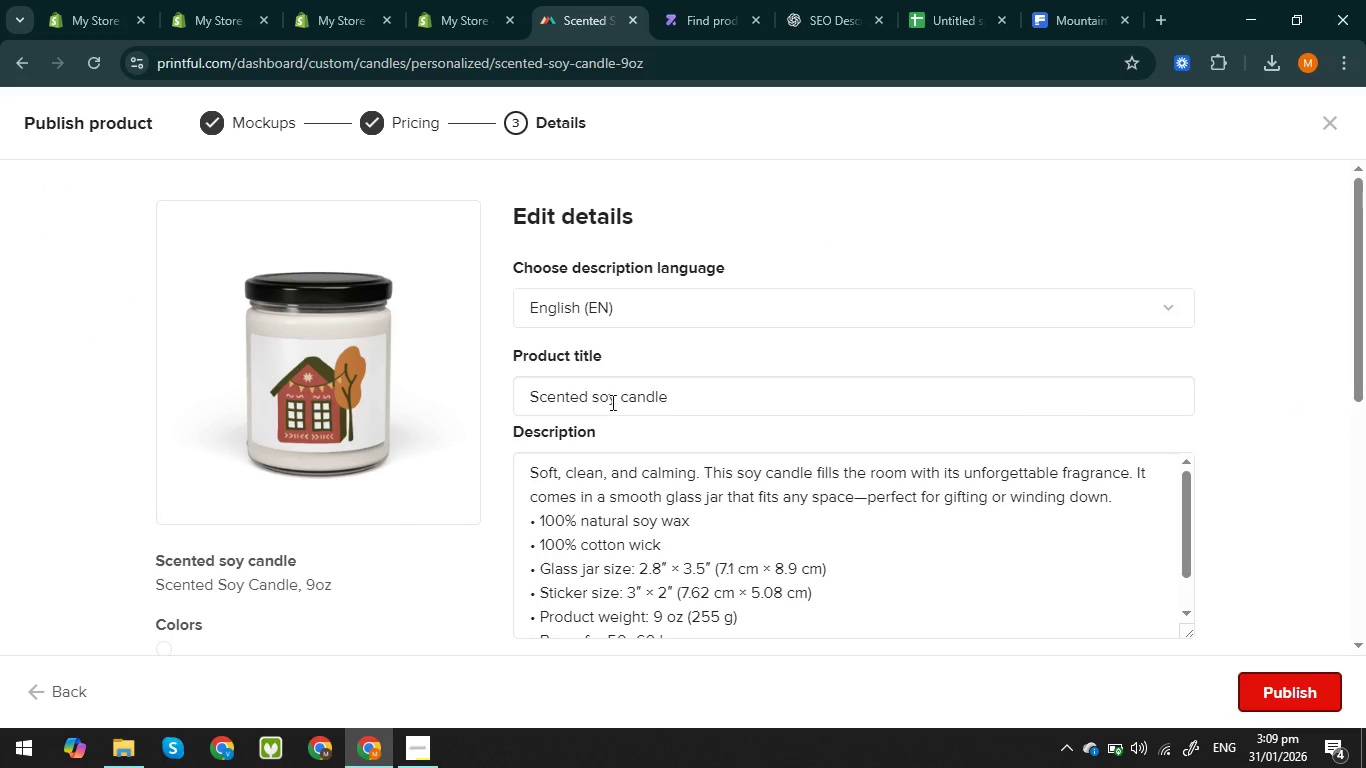 
double_click([612, 402])
 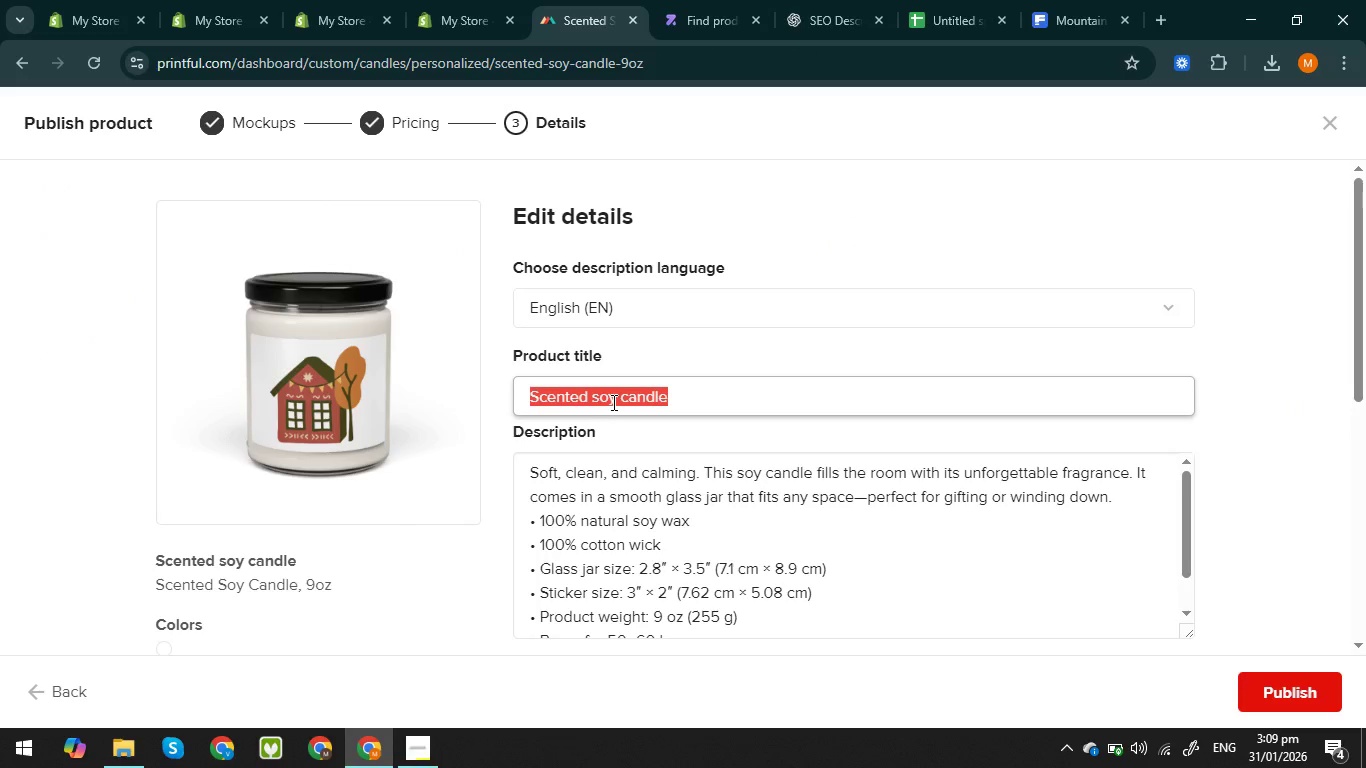 
triple_click([612, 402])
 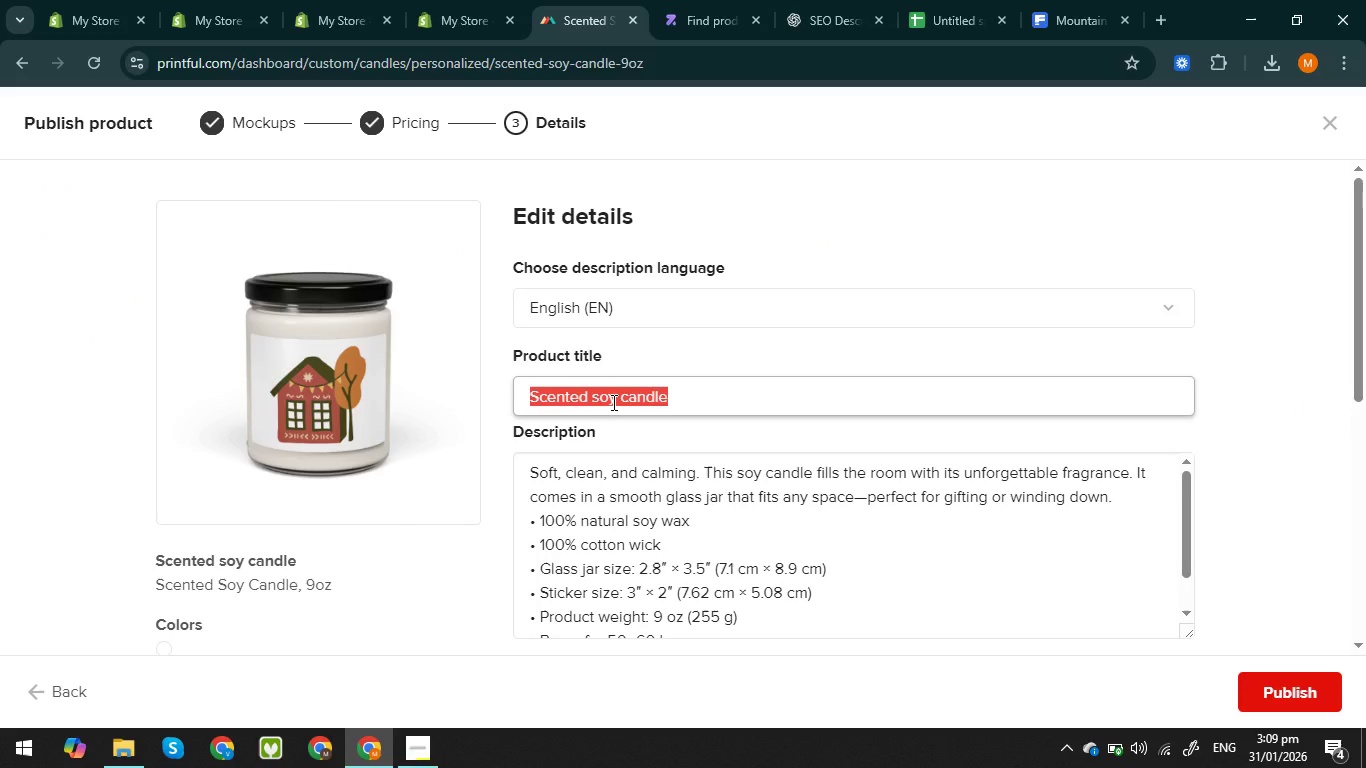 
triple_click([612, 402])
 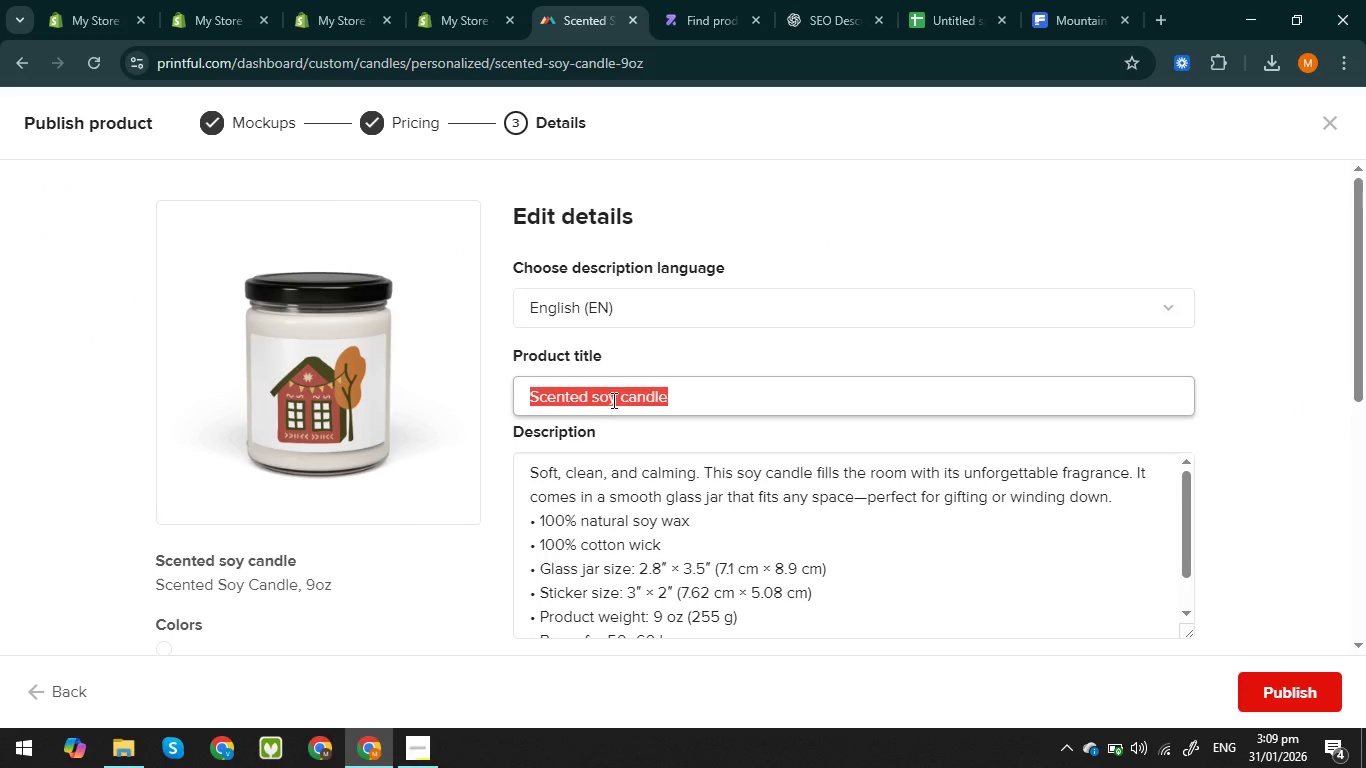 
key(Control+V)
 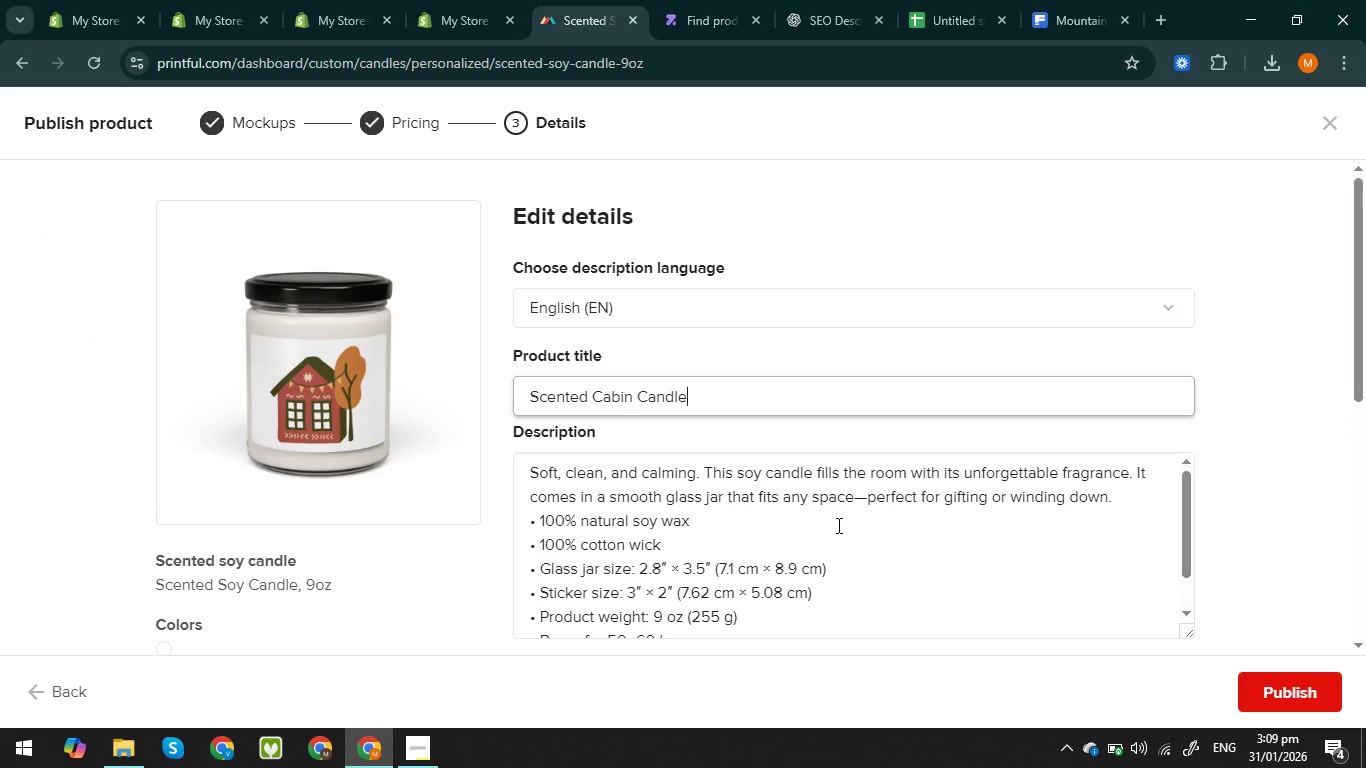 
scroll: coordinate [838, 525], scroll_direction: down, amount: 1.0
 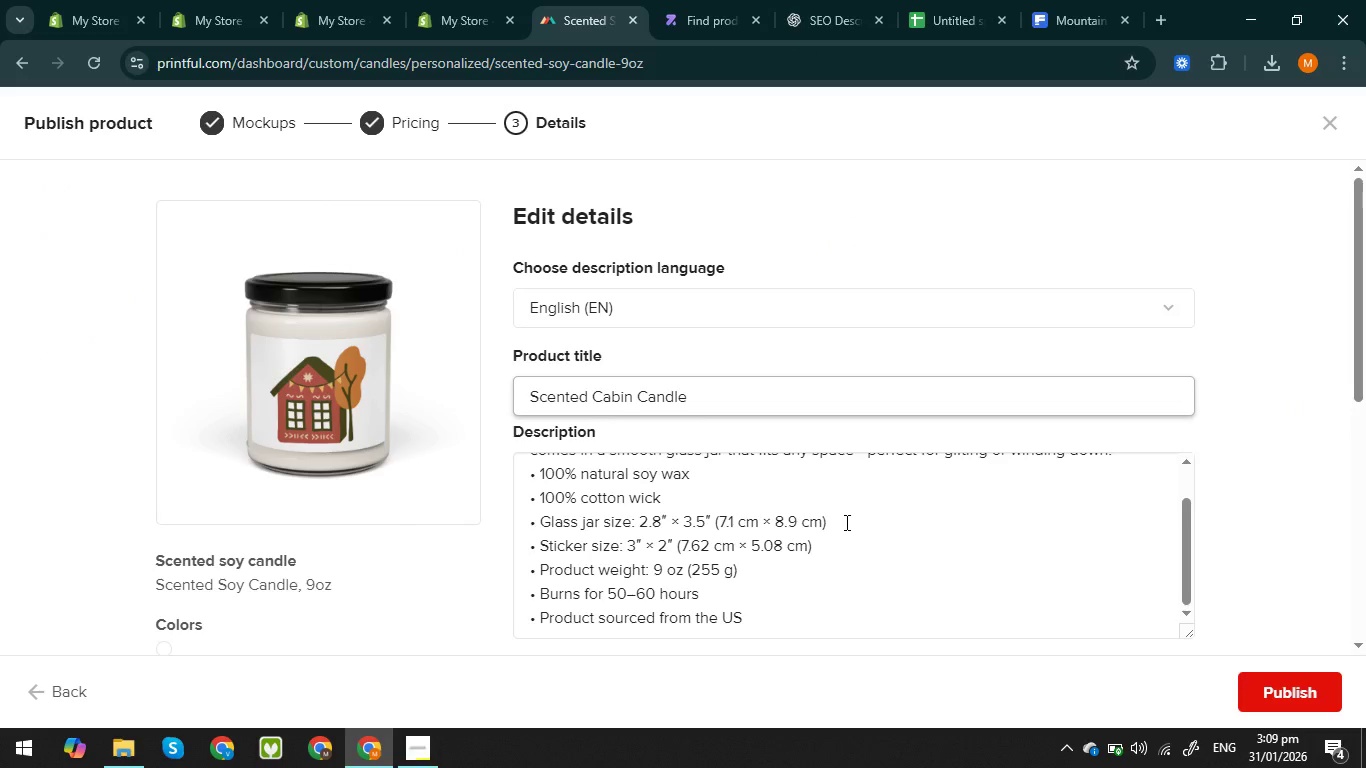 
scroll: coordinate [845, 522], scroll_direction: up, amount: 2.0
 